 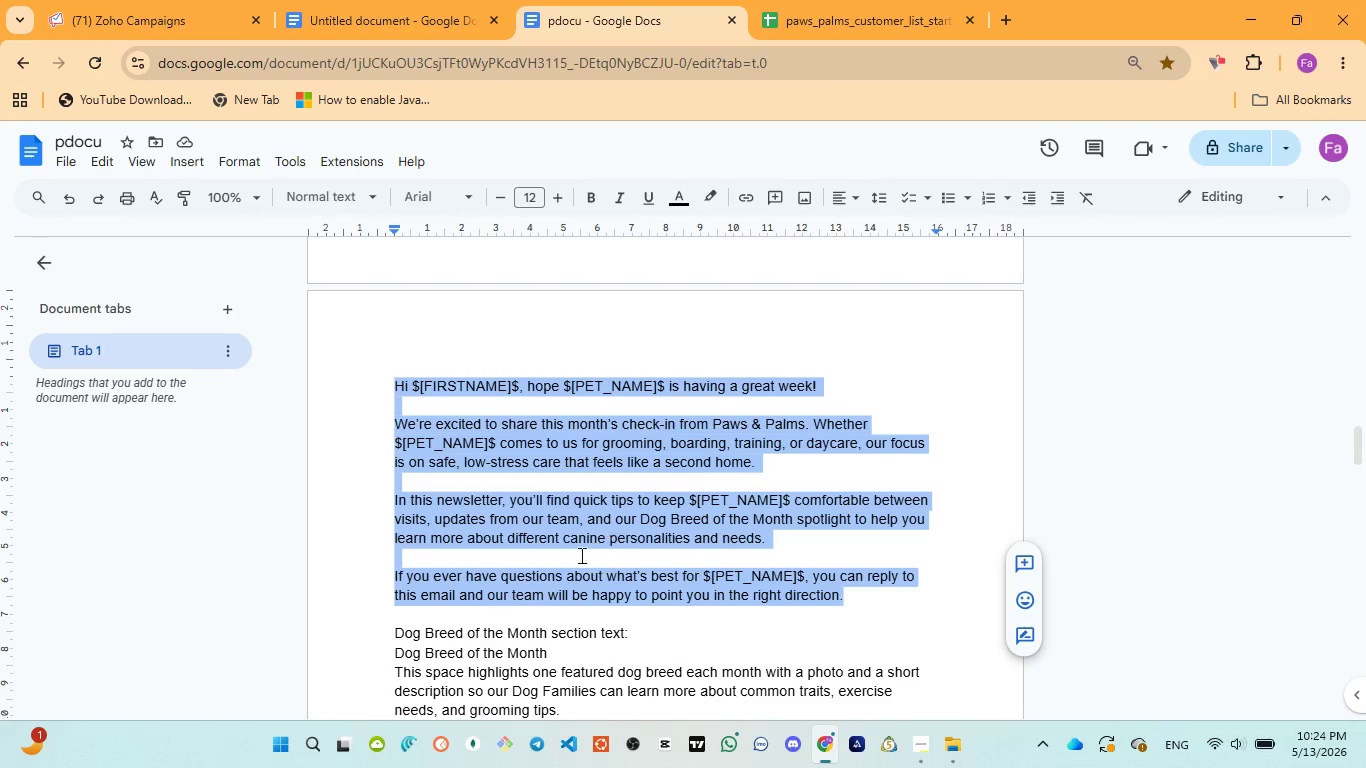 
left_click([149, 7])
 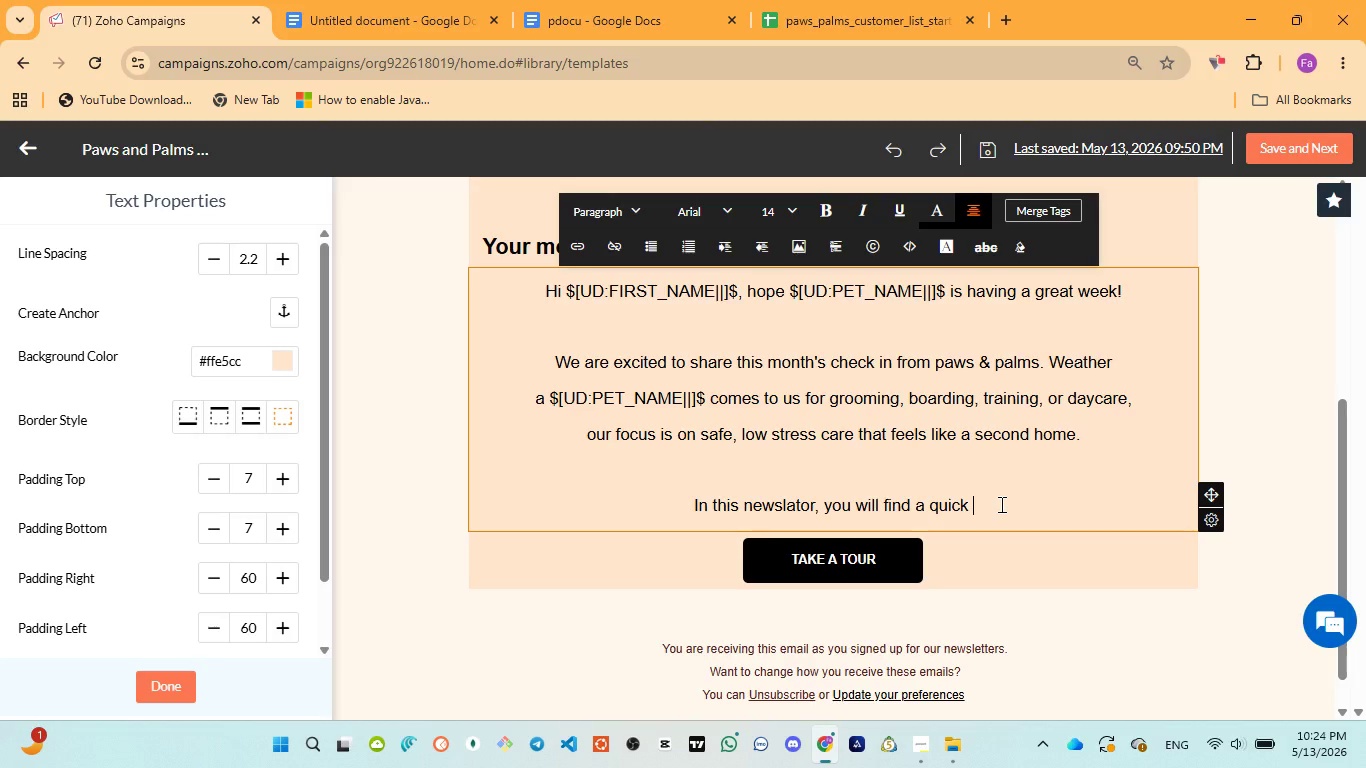 
type(tips to keep )
 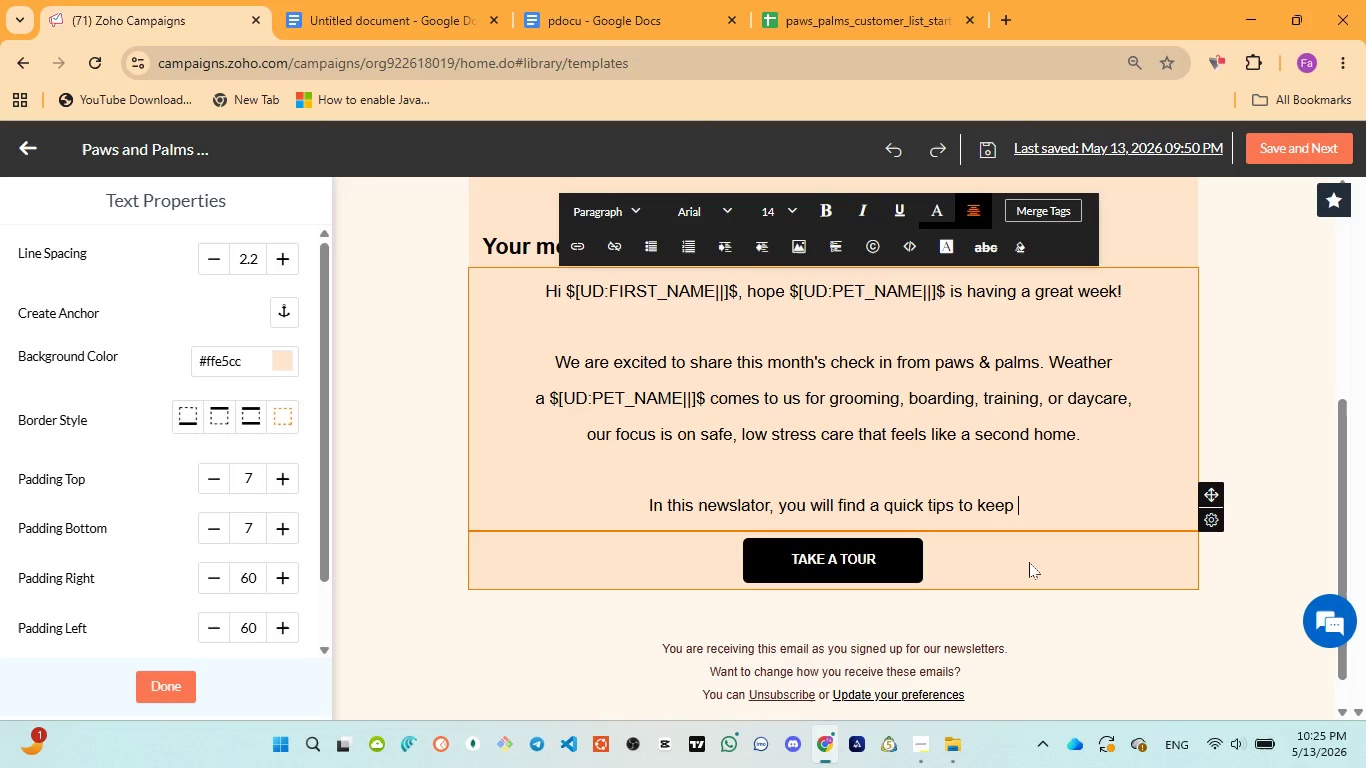 
wait(24.05)
 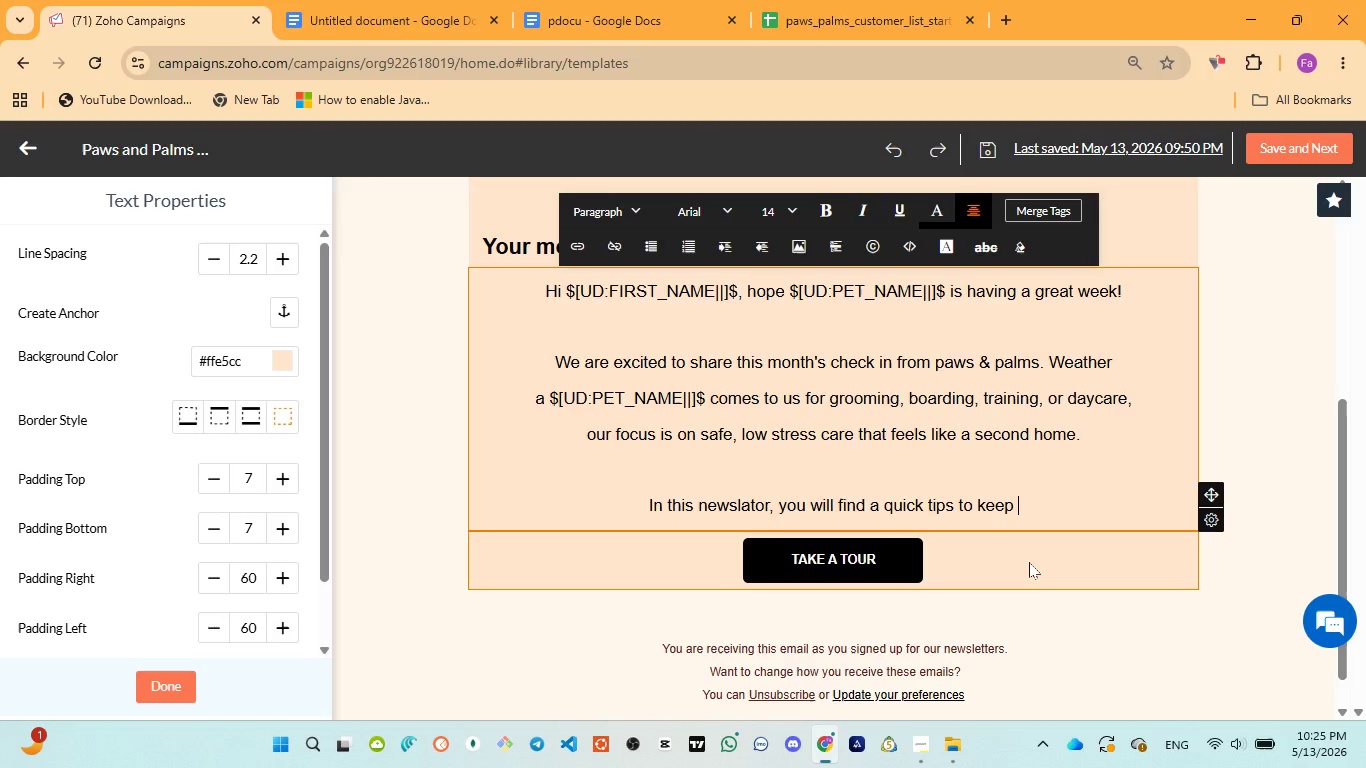 
left_click([605, 34])
 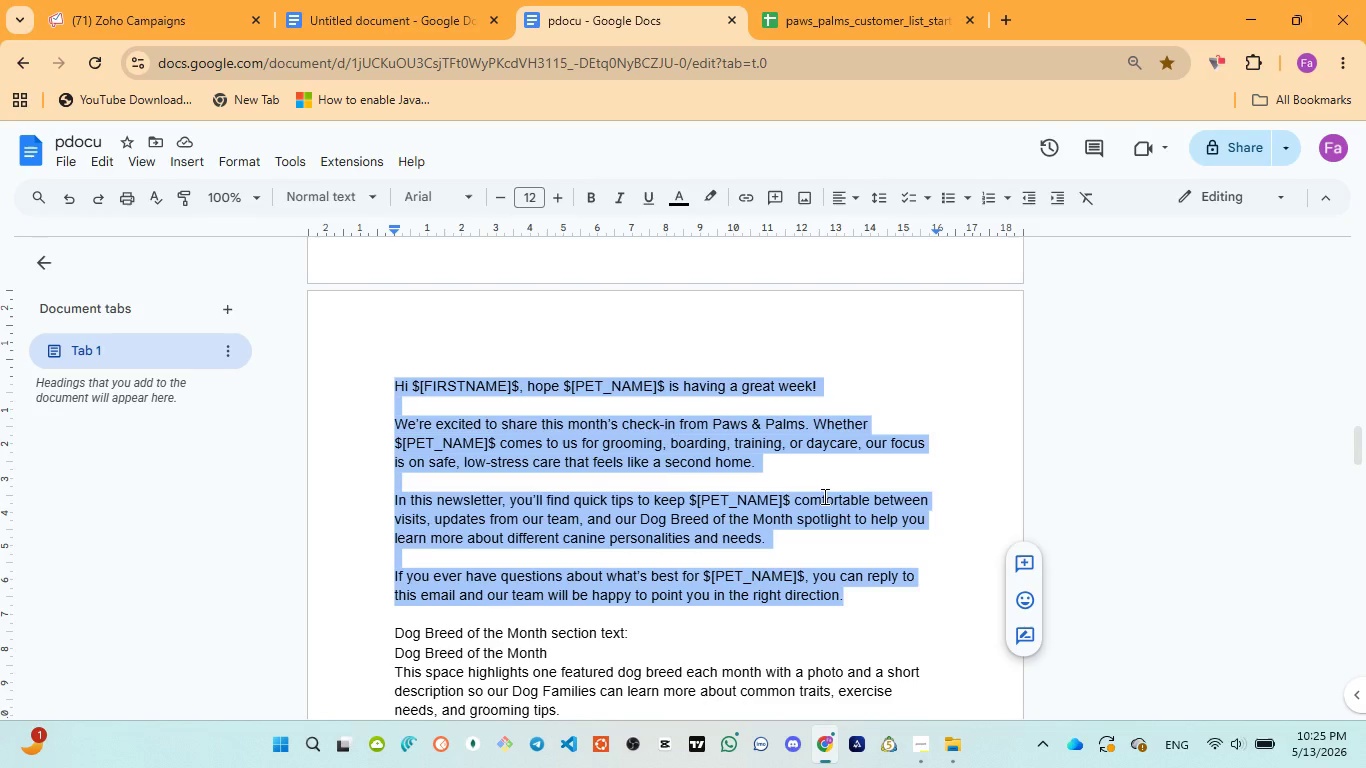 
left_click([154, 4])
 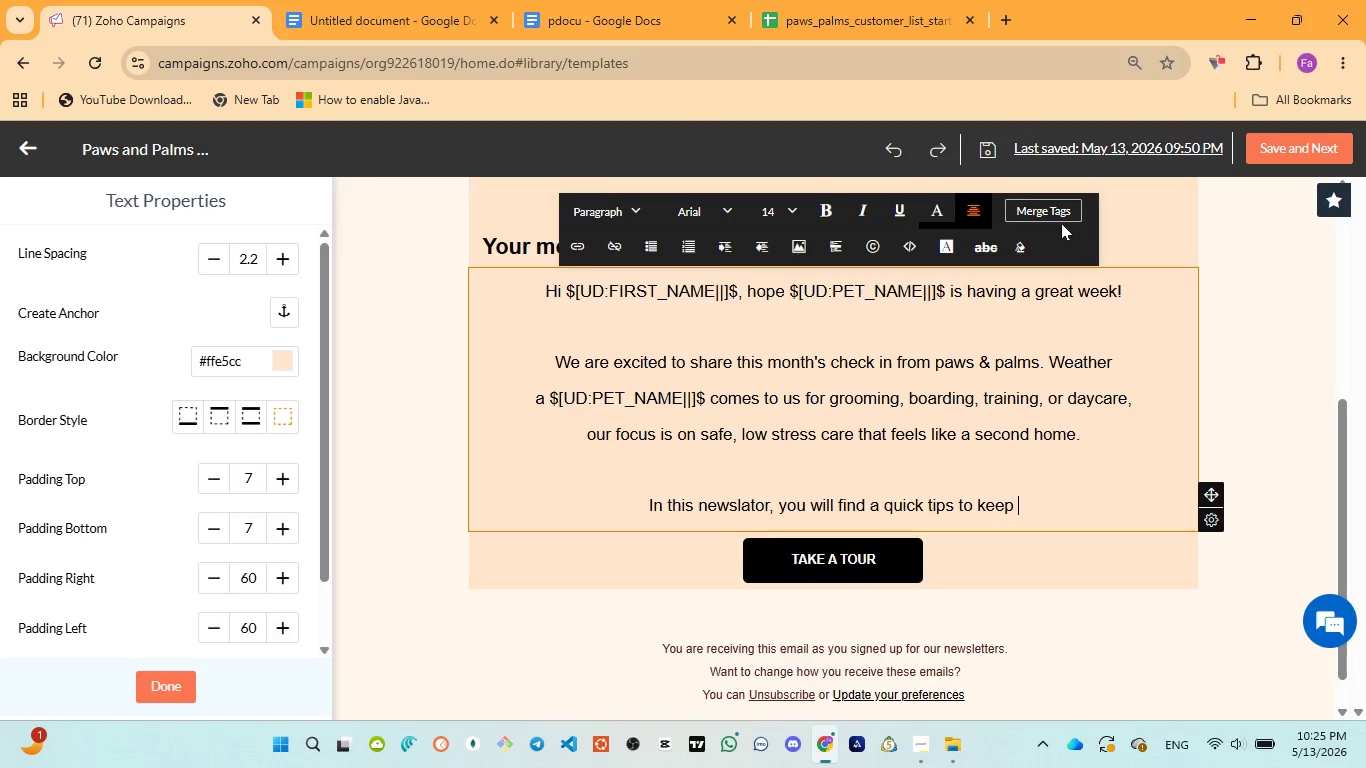 
left_click([1053, 215])
 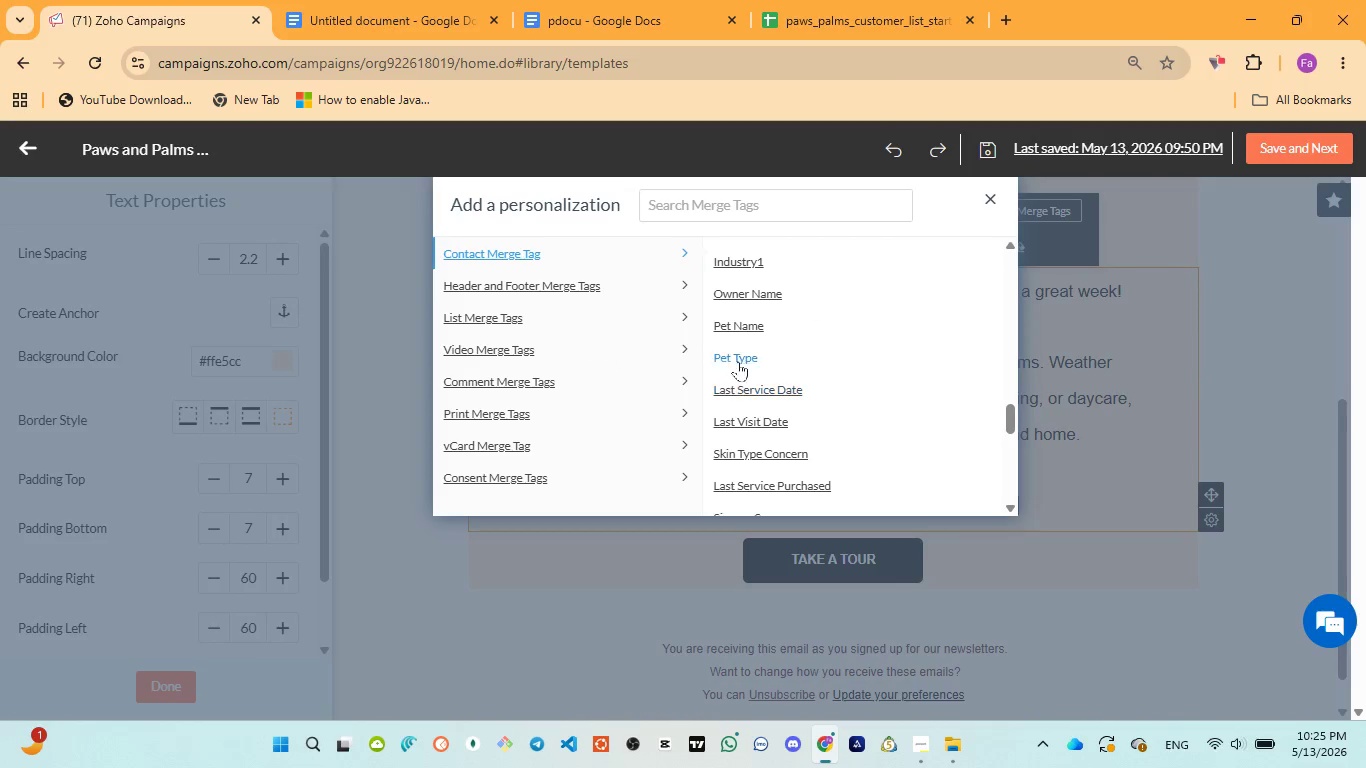 
left_click([743, 320])
 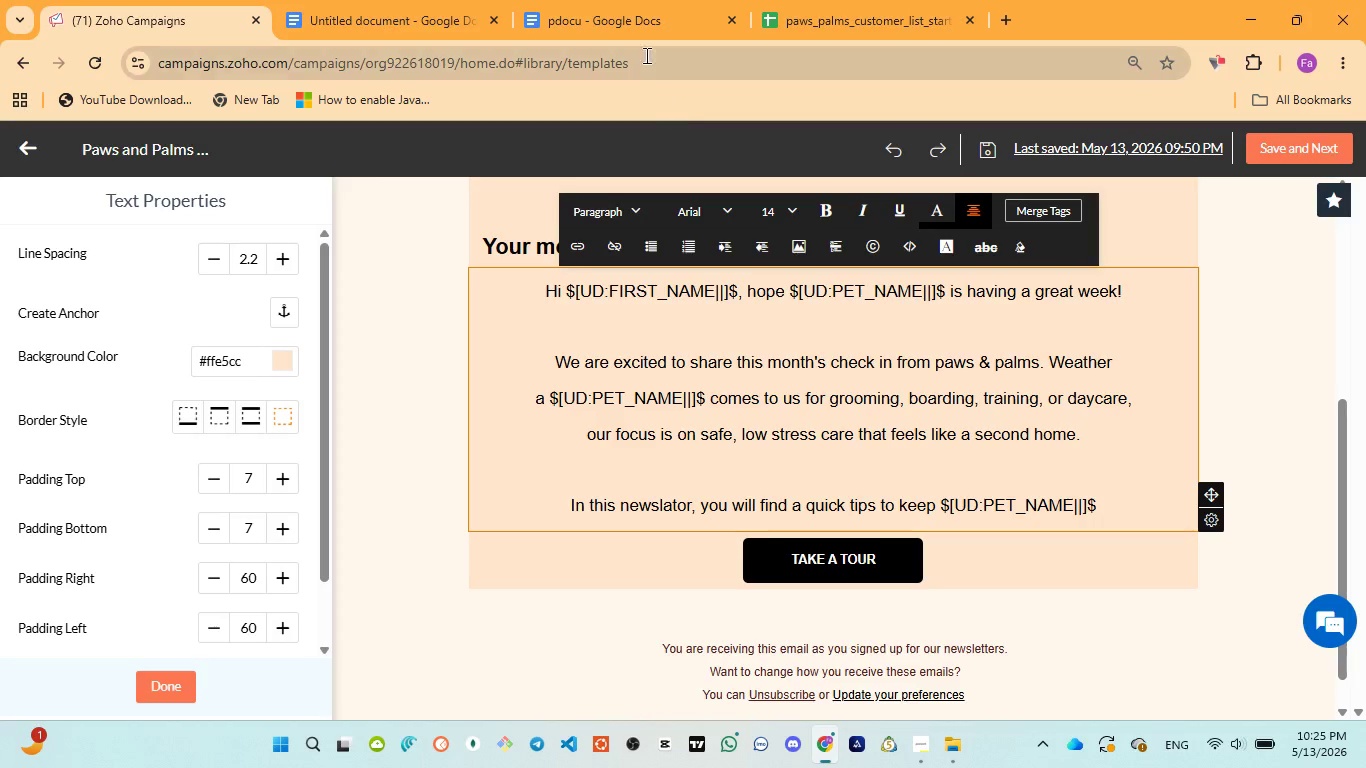 
left_click([630, 21])
 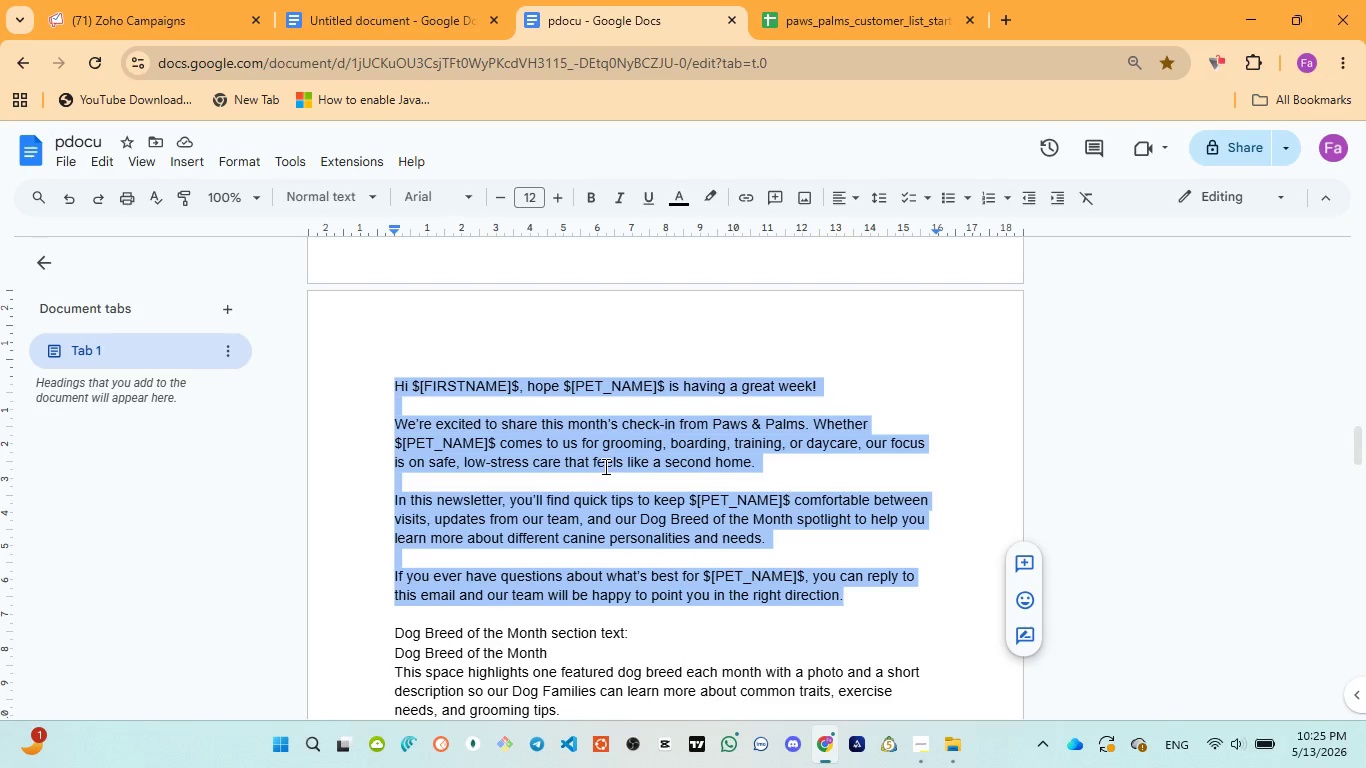 
left_click([168, 25])
 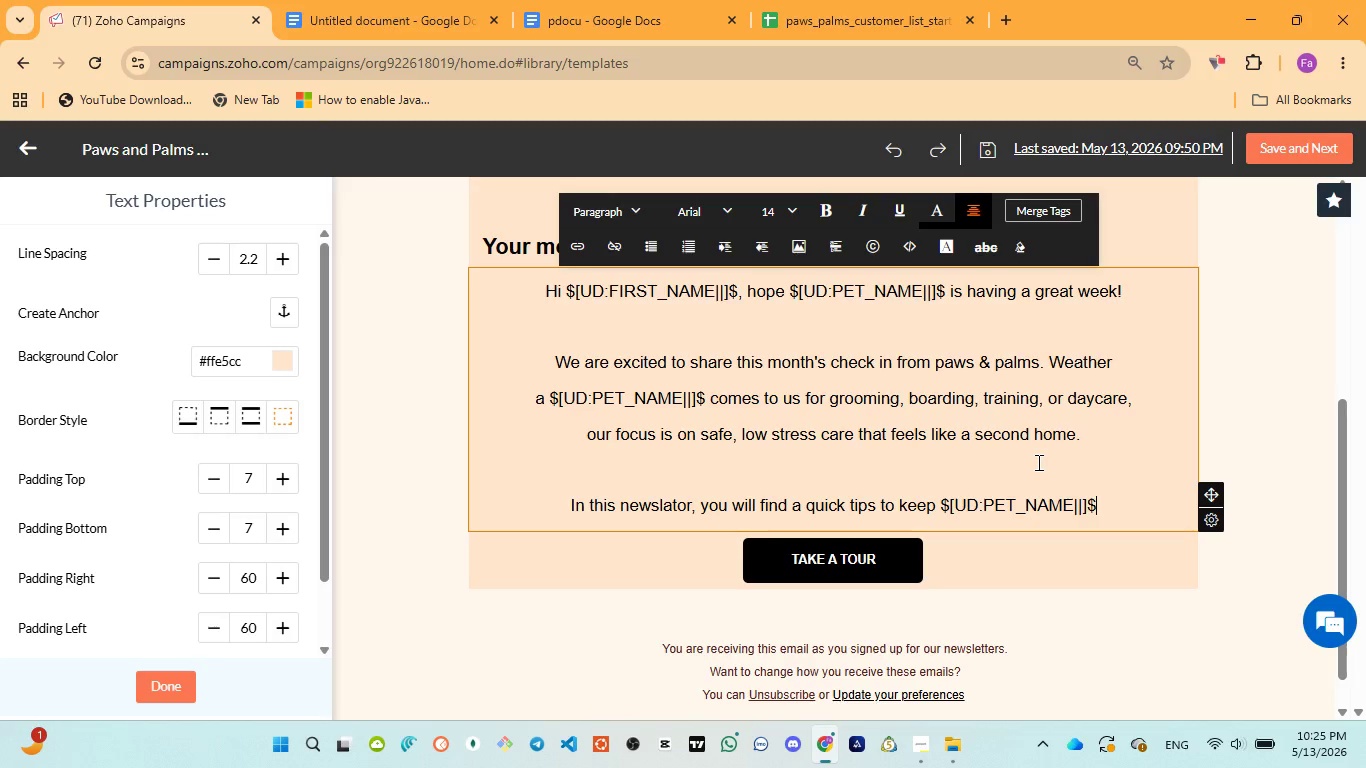 
type( comfortable )
 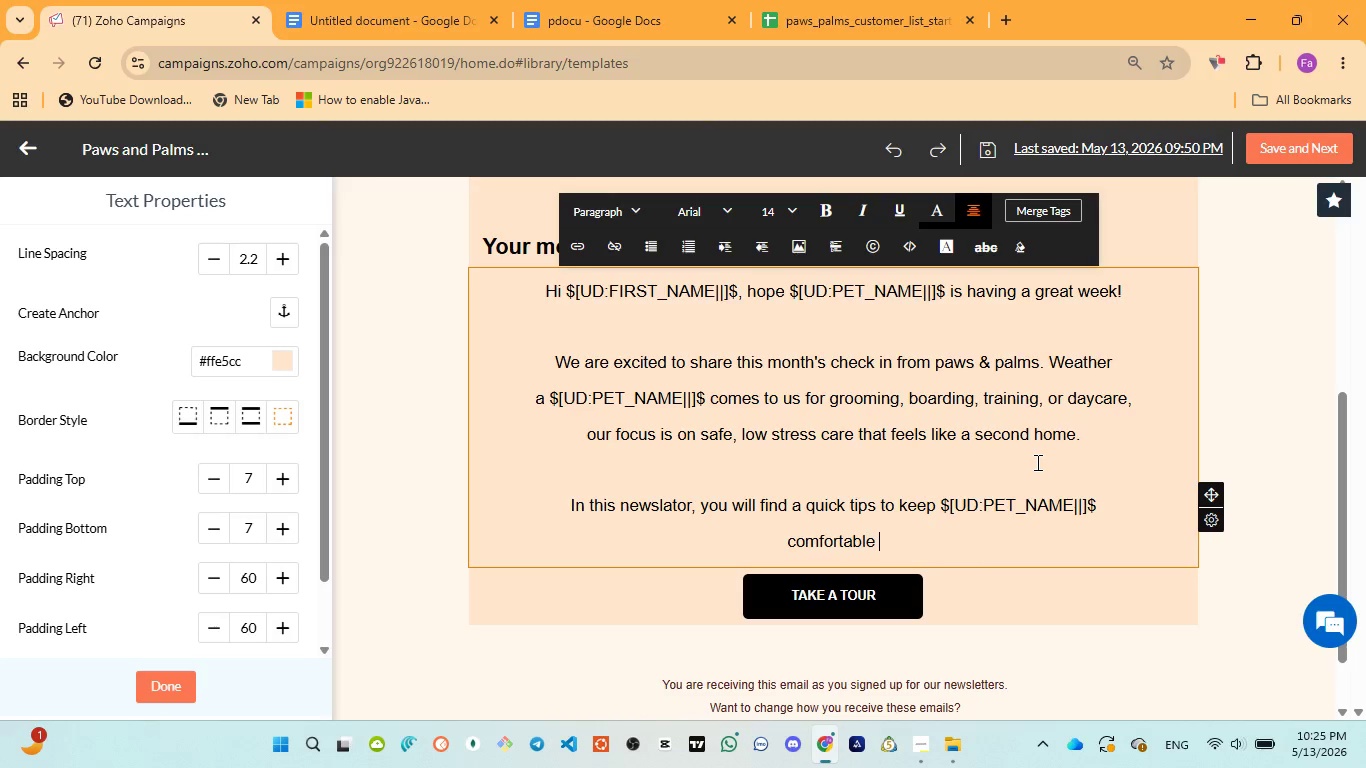 
wait(7.11)
 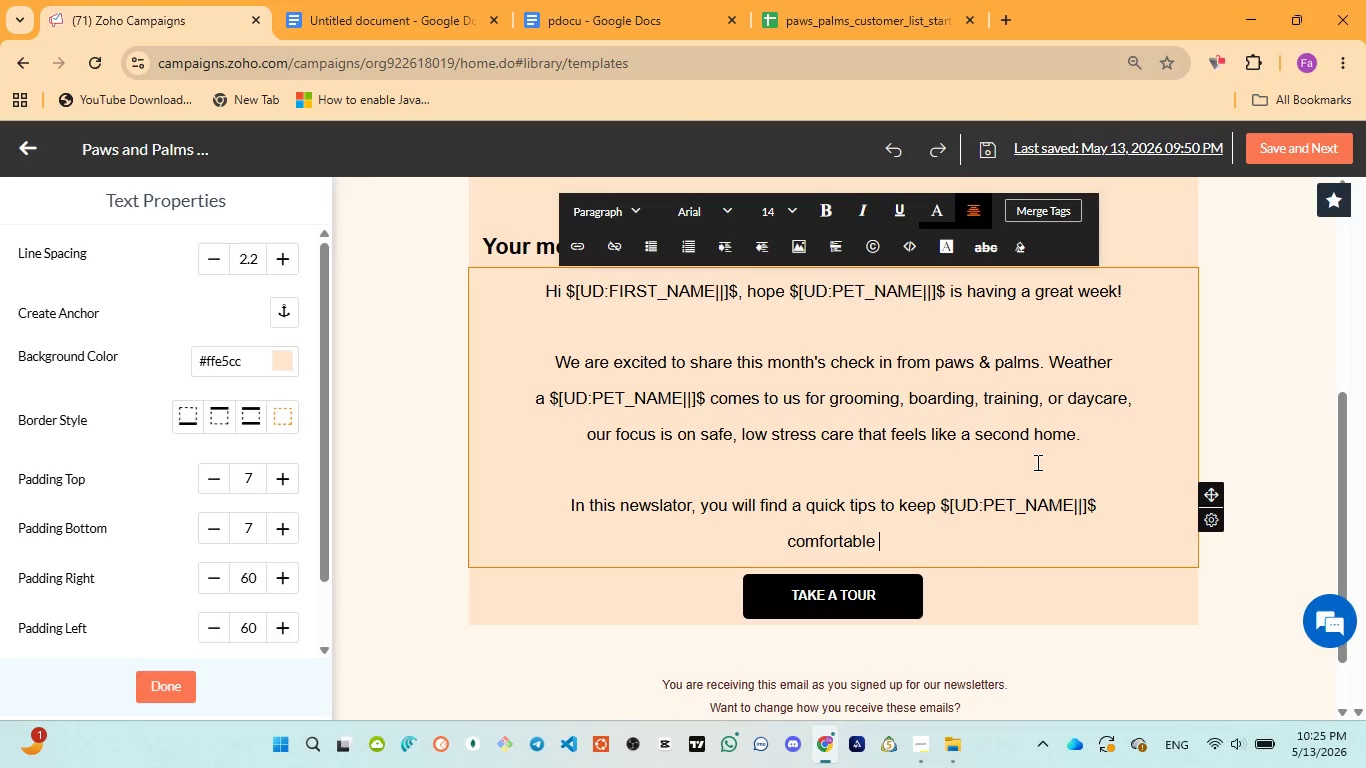 
type(betwen )
key(Backspace)
key(Backspace)
type(ew)
key(Backspace)
type(n )
 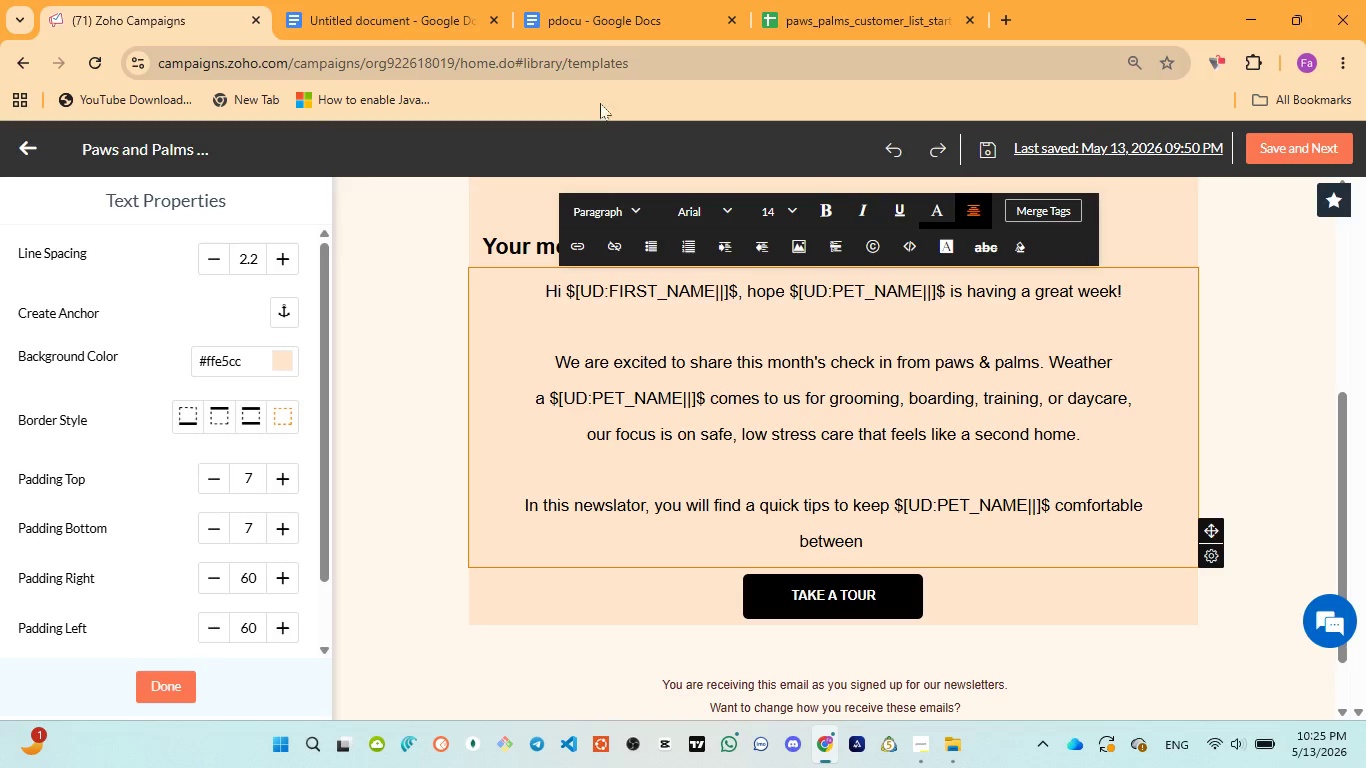 
left_click([599, 26])
 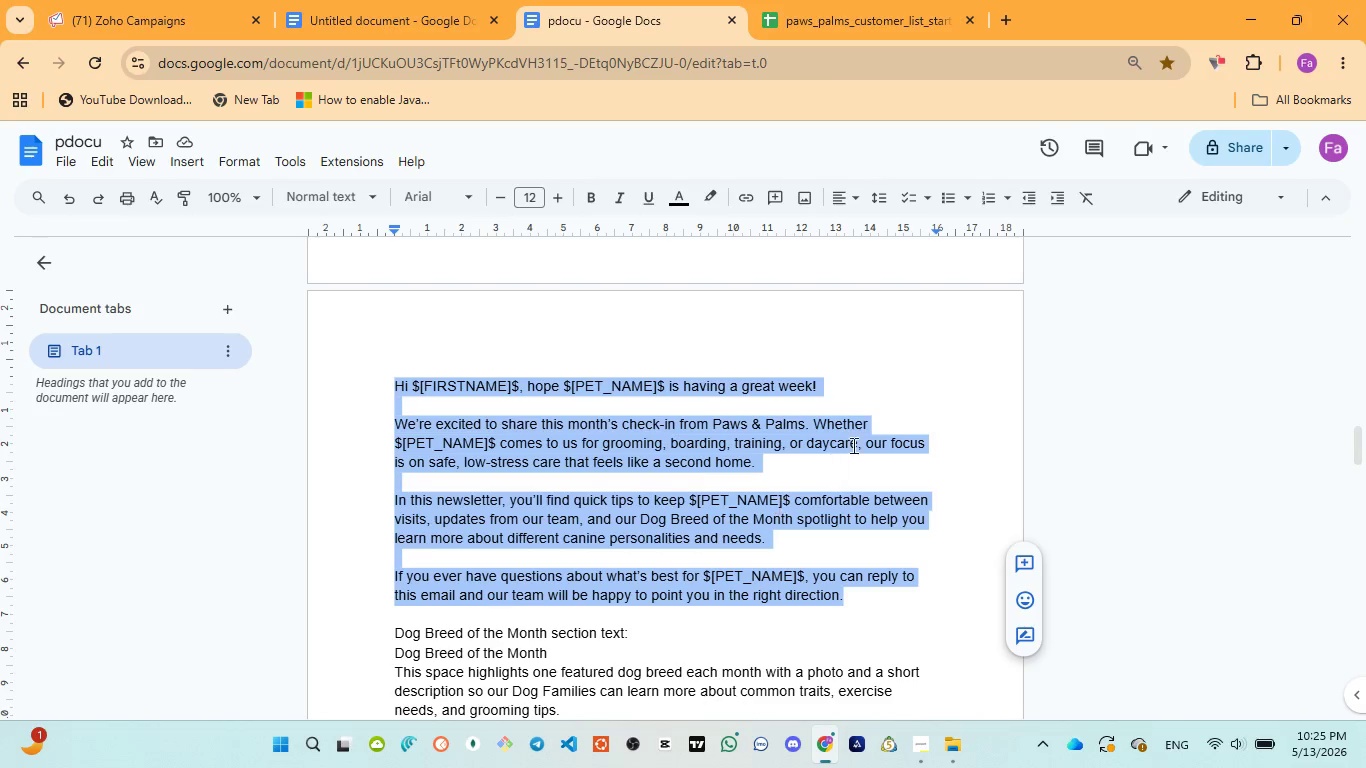 
wait(6.28)
 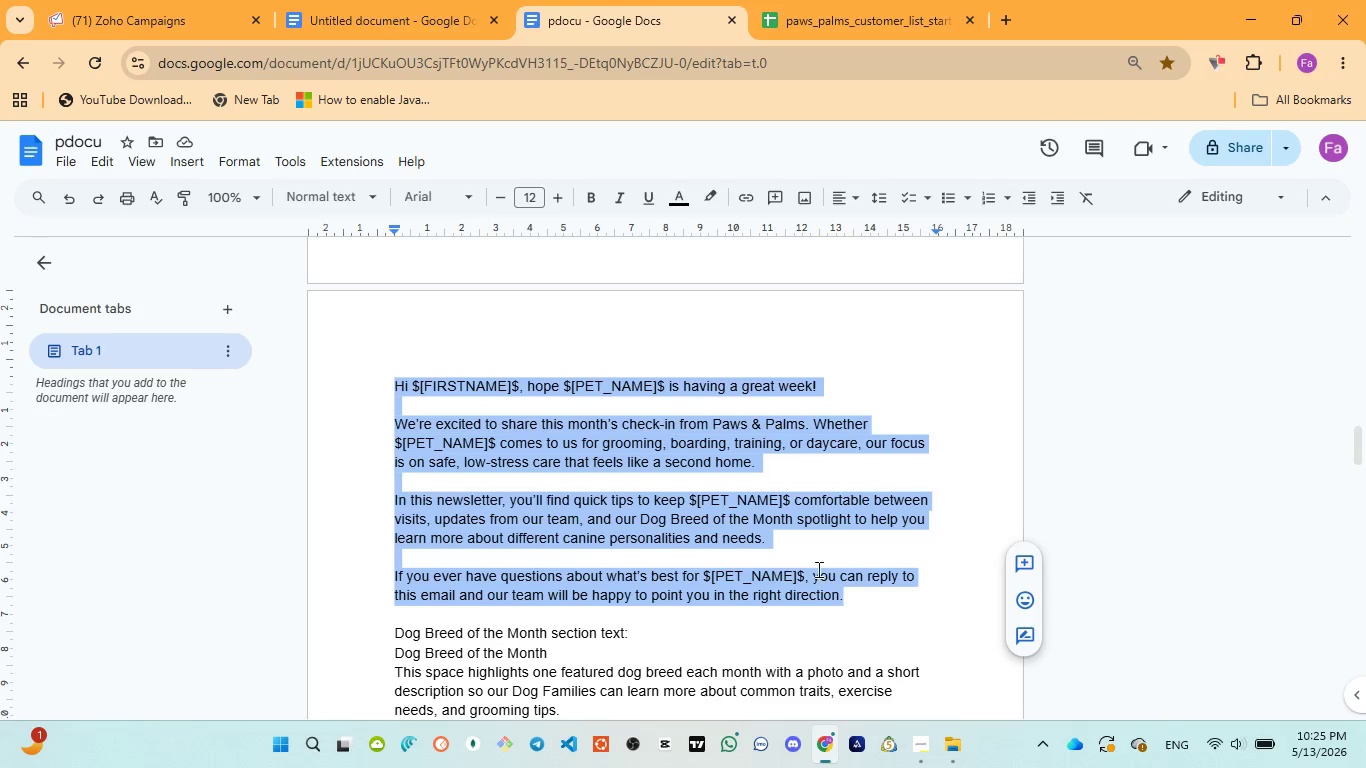 
left_click([162, 16])
 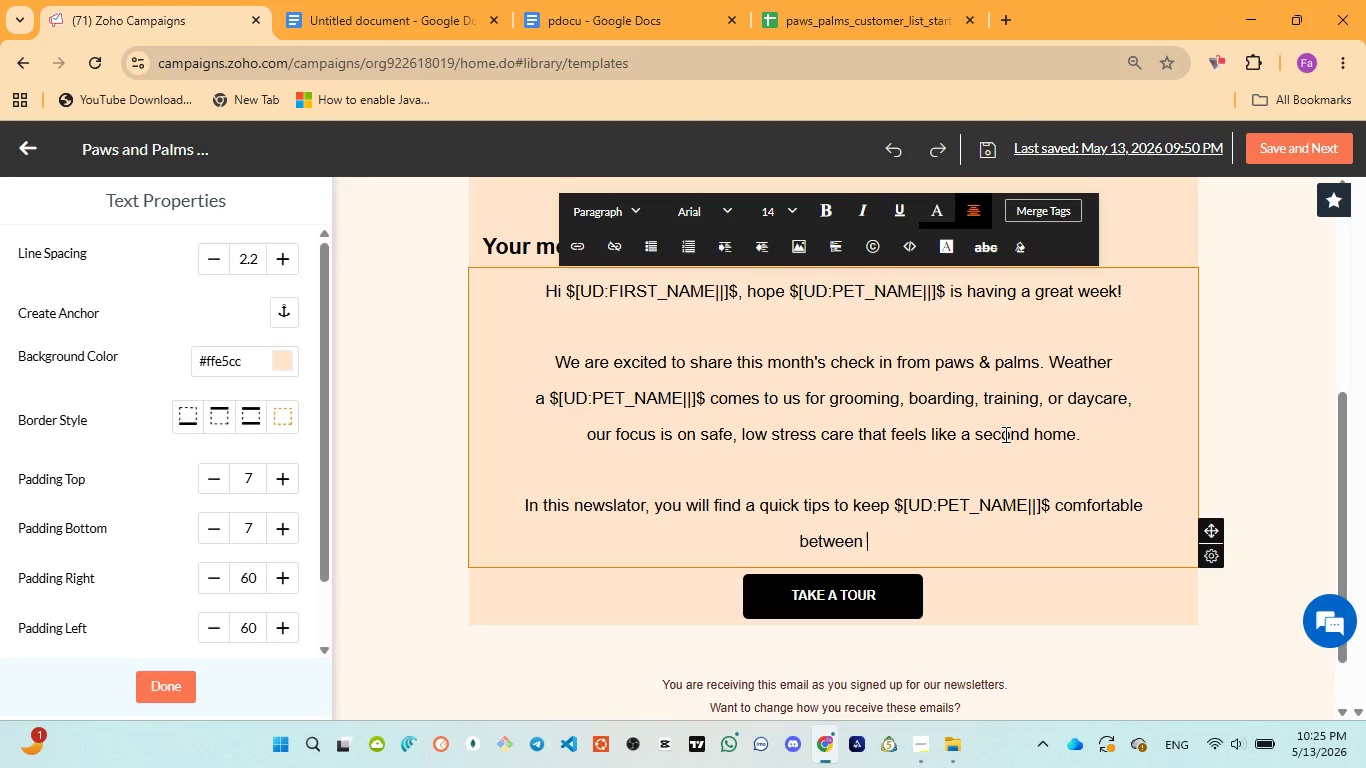 
type(visits, updates, )
 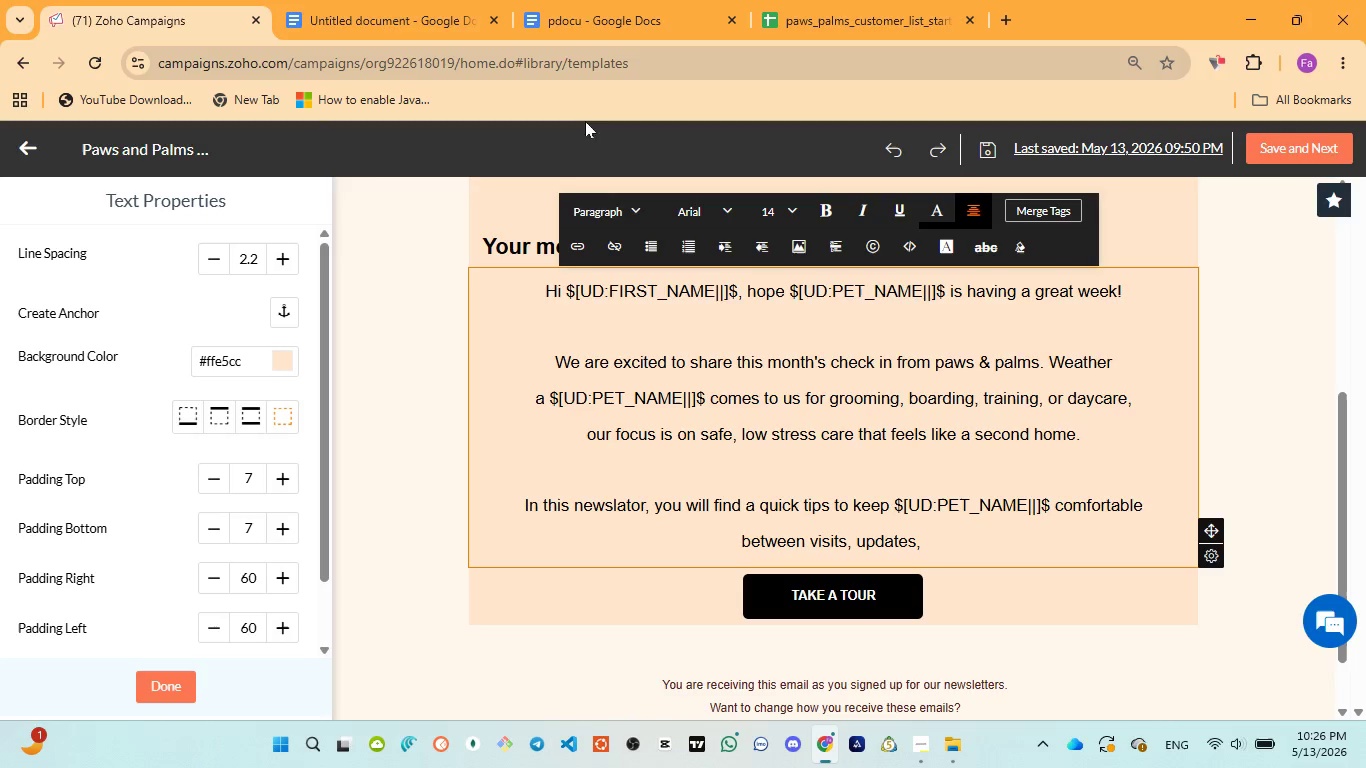 
left_click([600, 25])
 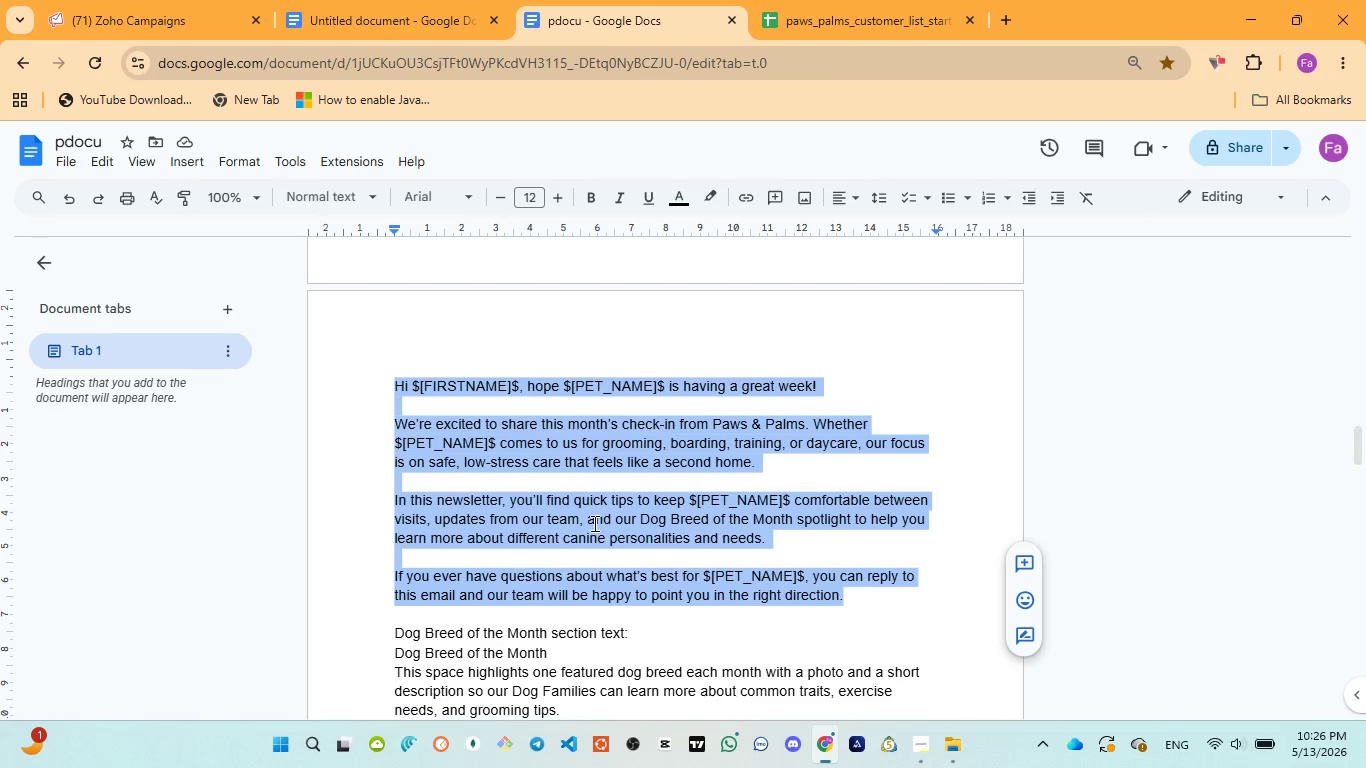 
wait(5.66)
 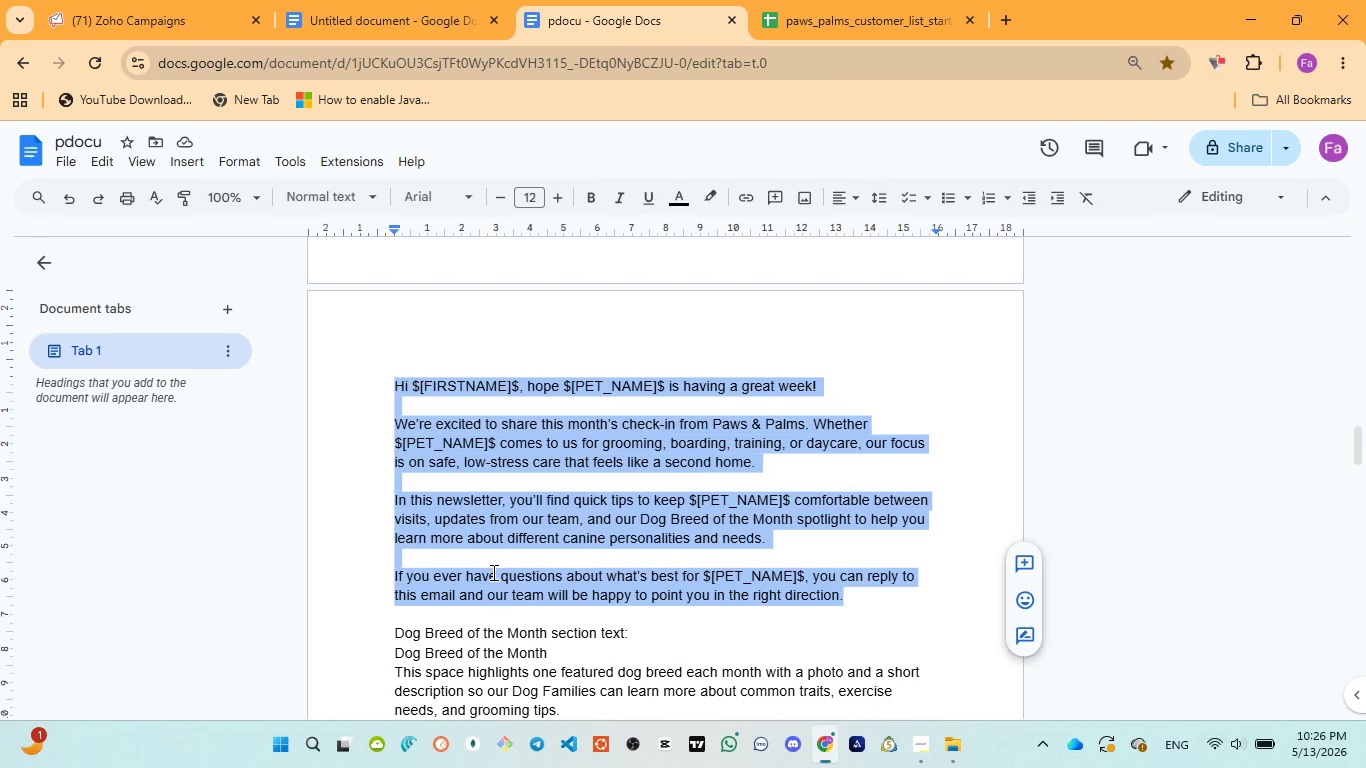 
left_click([185, 20])
 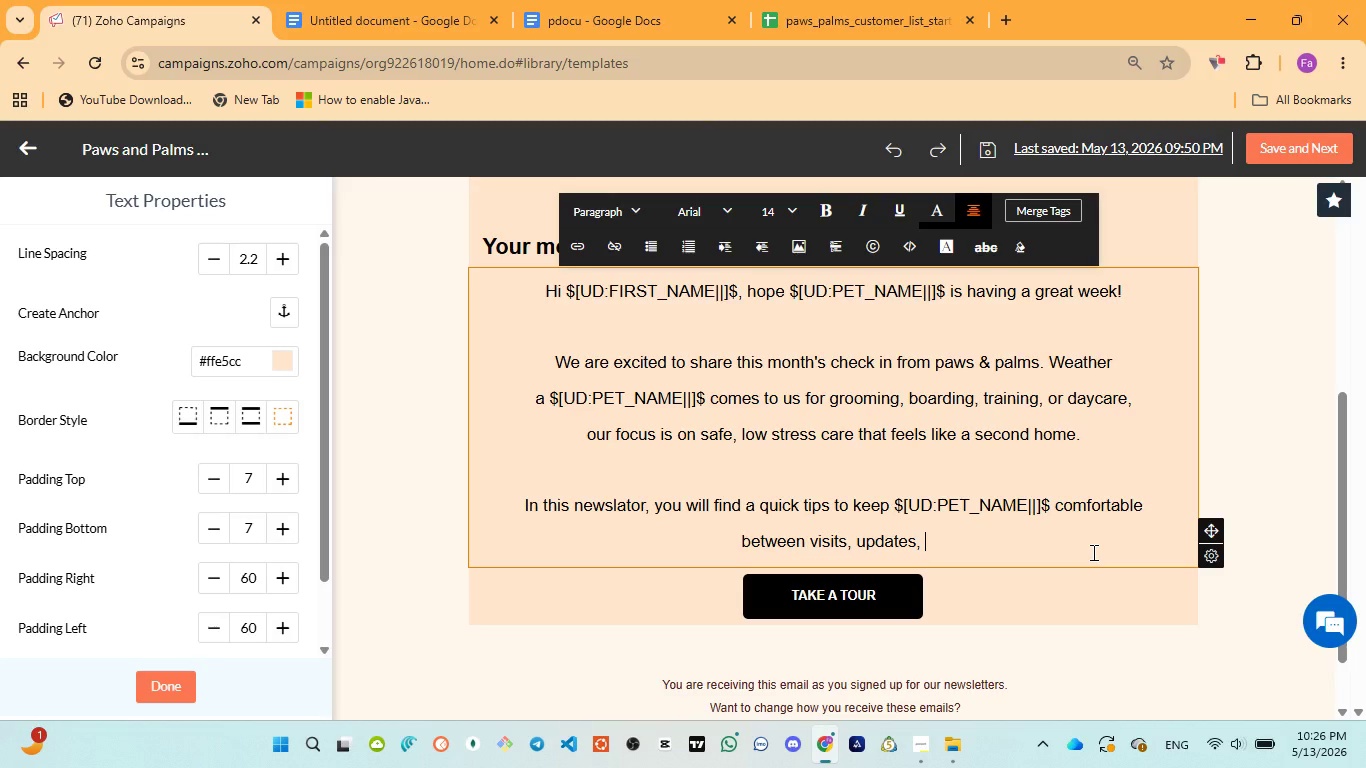 
key(Backspace)
key(Backspace)
type( from )
 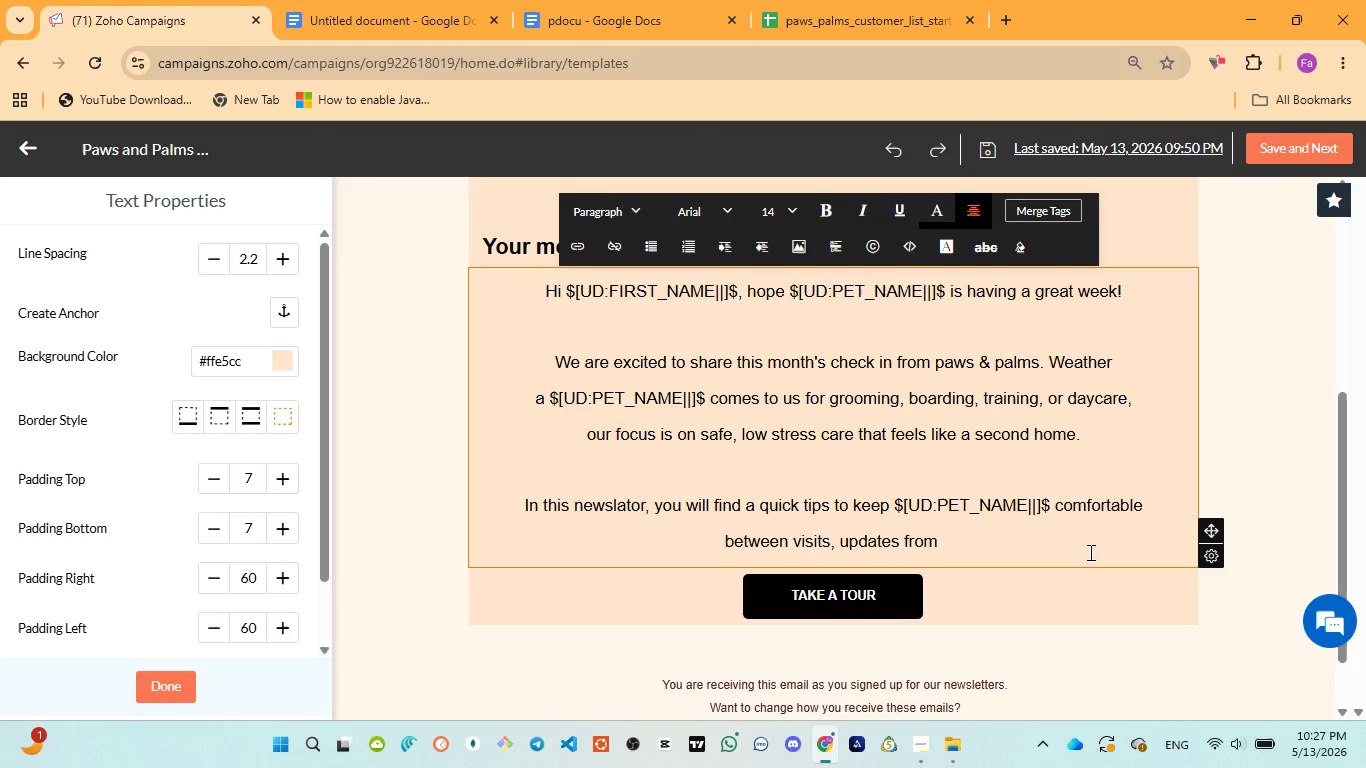 
wait(59.5)
 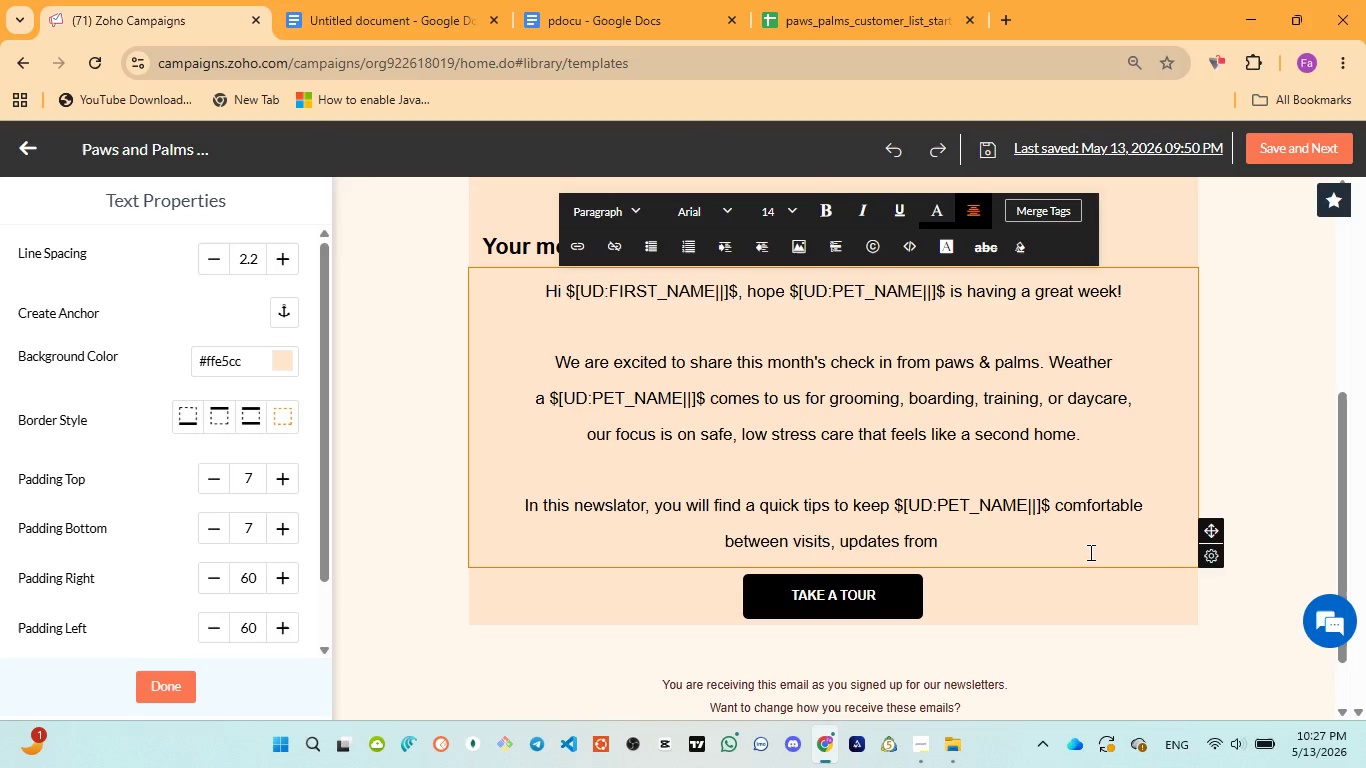 
left_click([647, 12])
 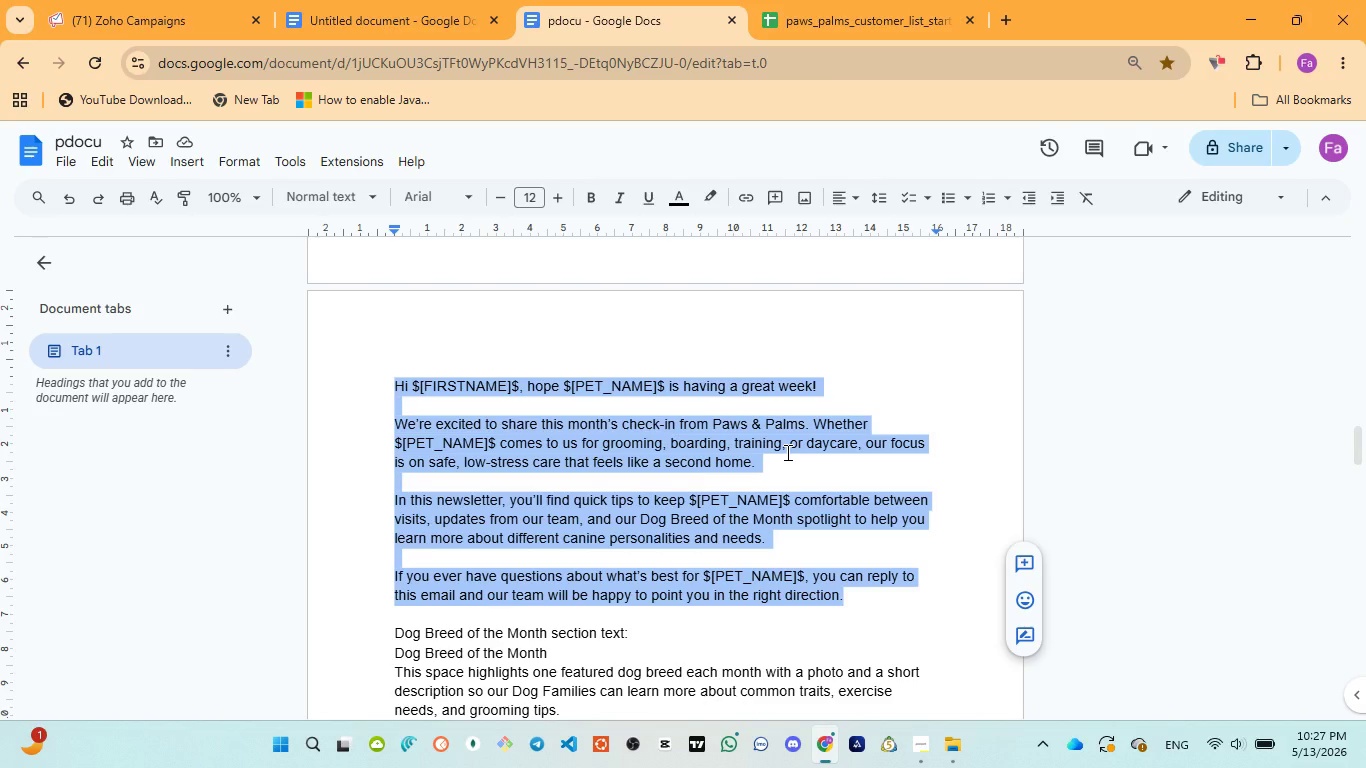 
wait(6.3)
 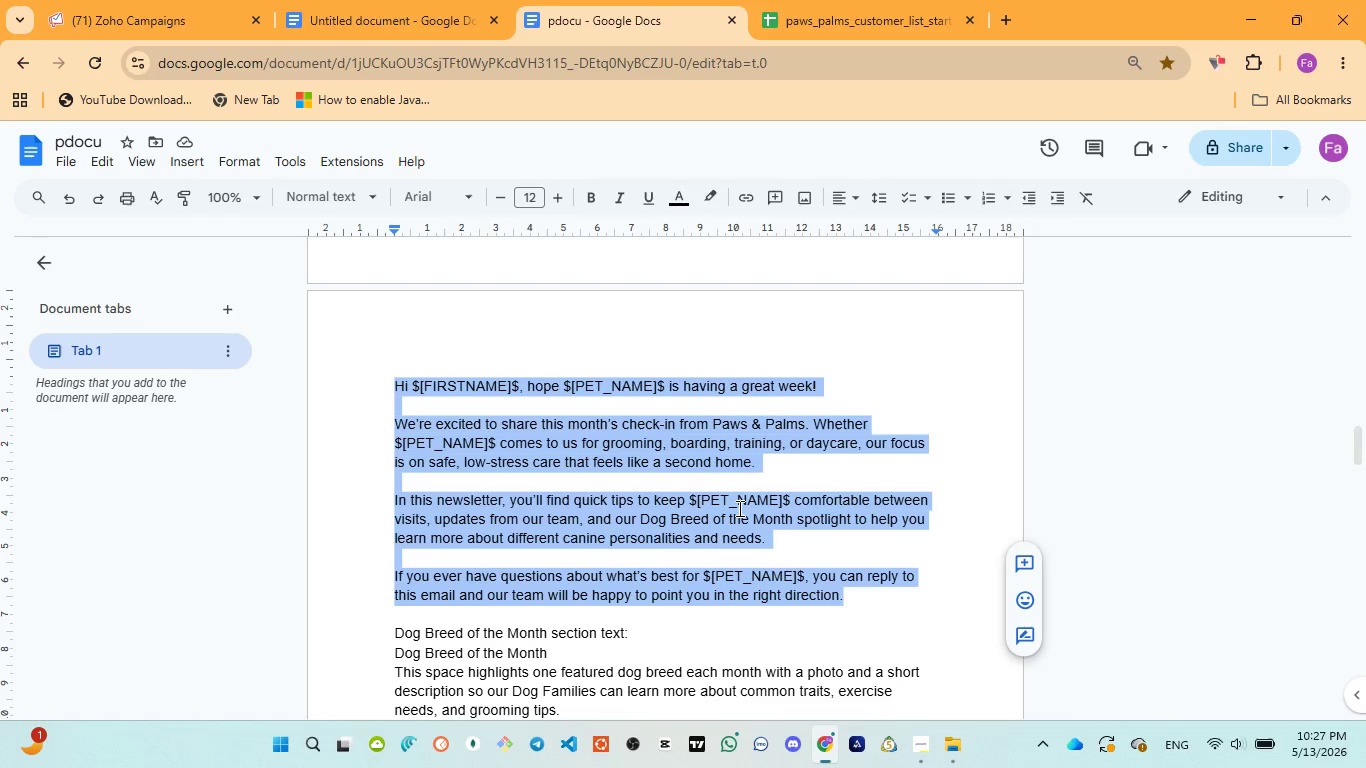 
left_click([107, 18])
 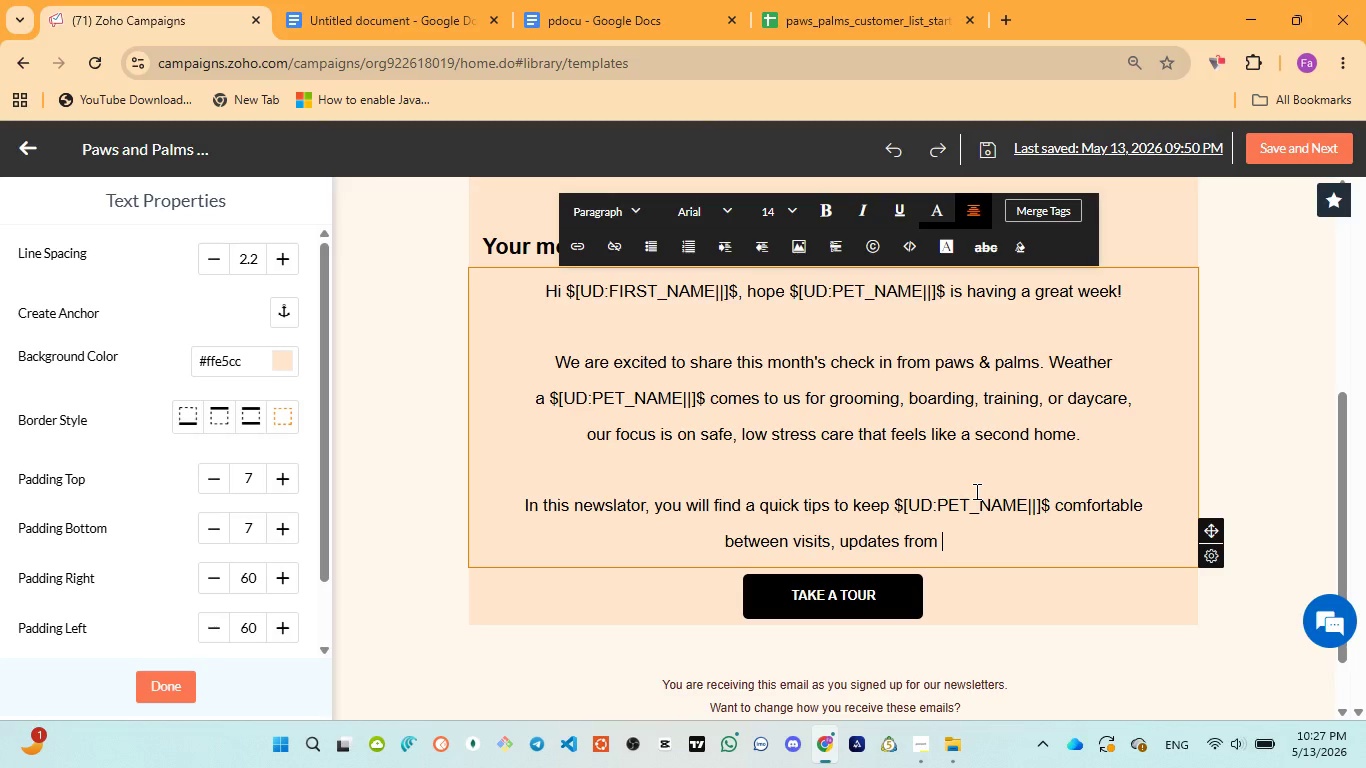 
type(our team.)
 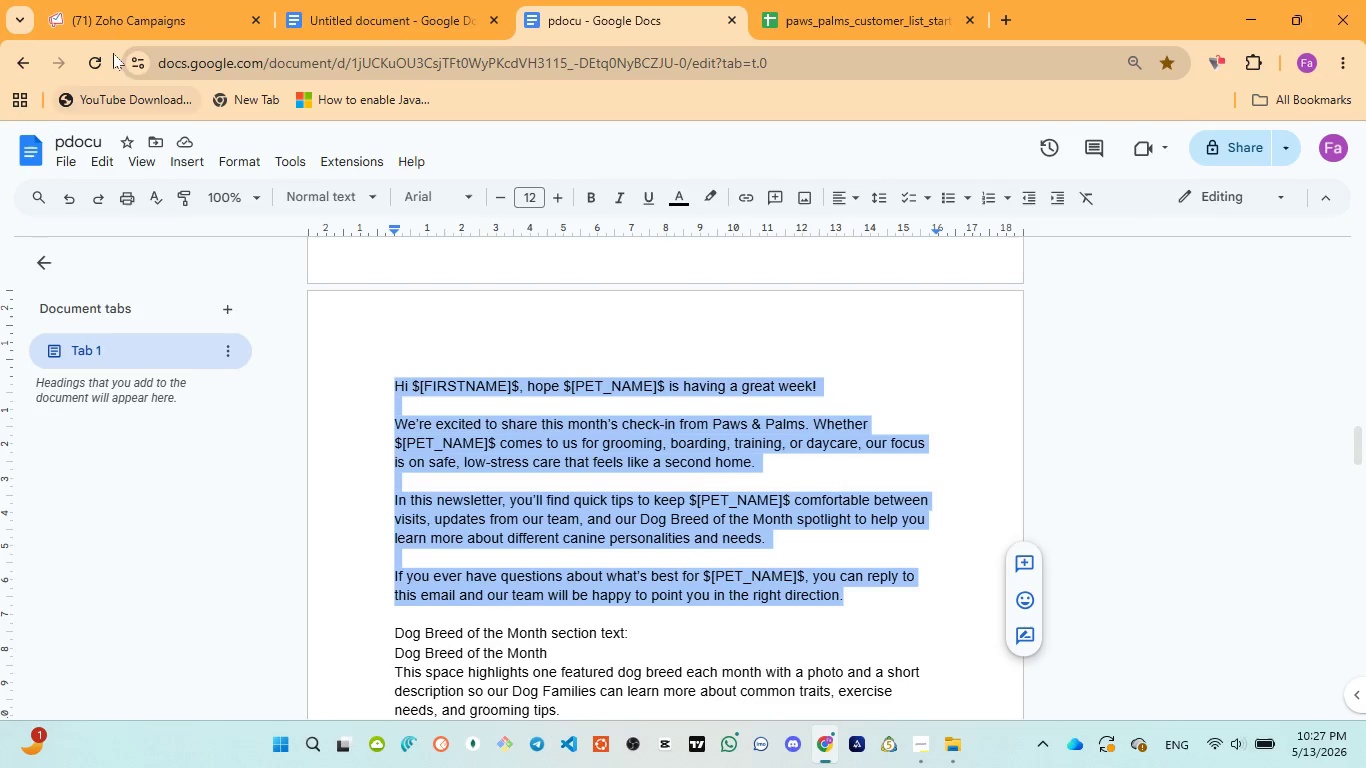 
wait(5.98)
 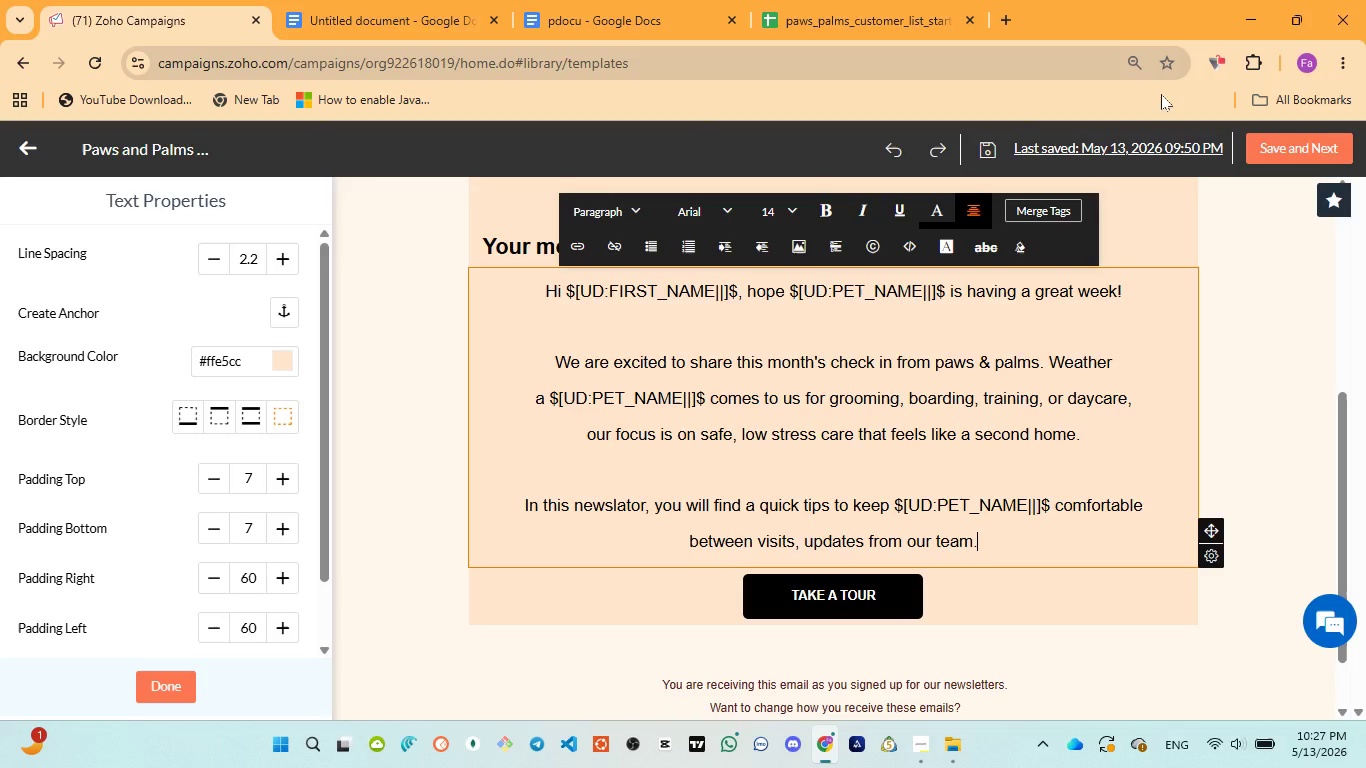 
key(Backspace)
type(, and )
 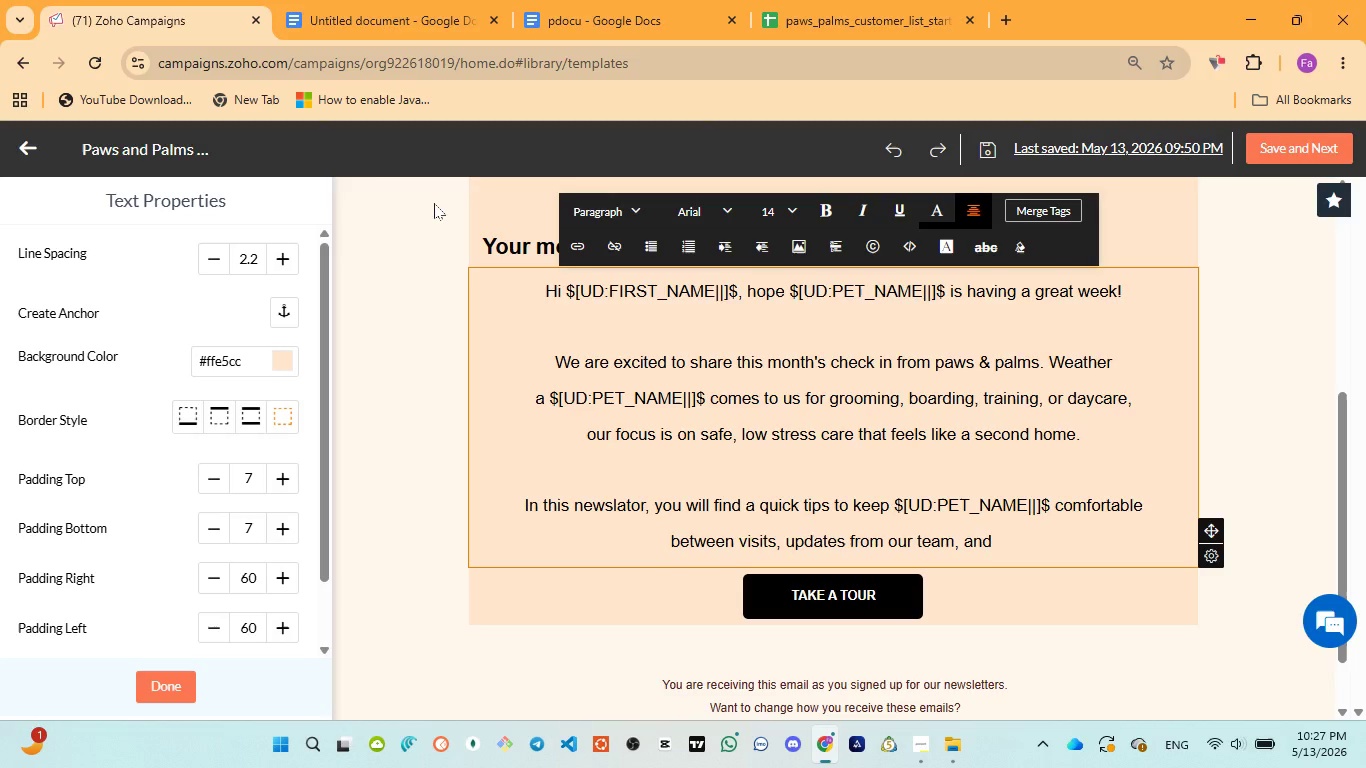 
wait(10.73)
 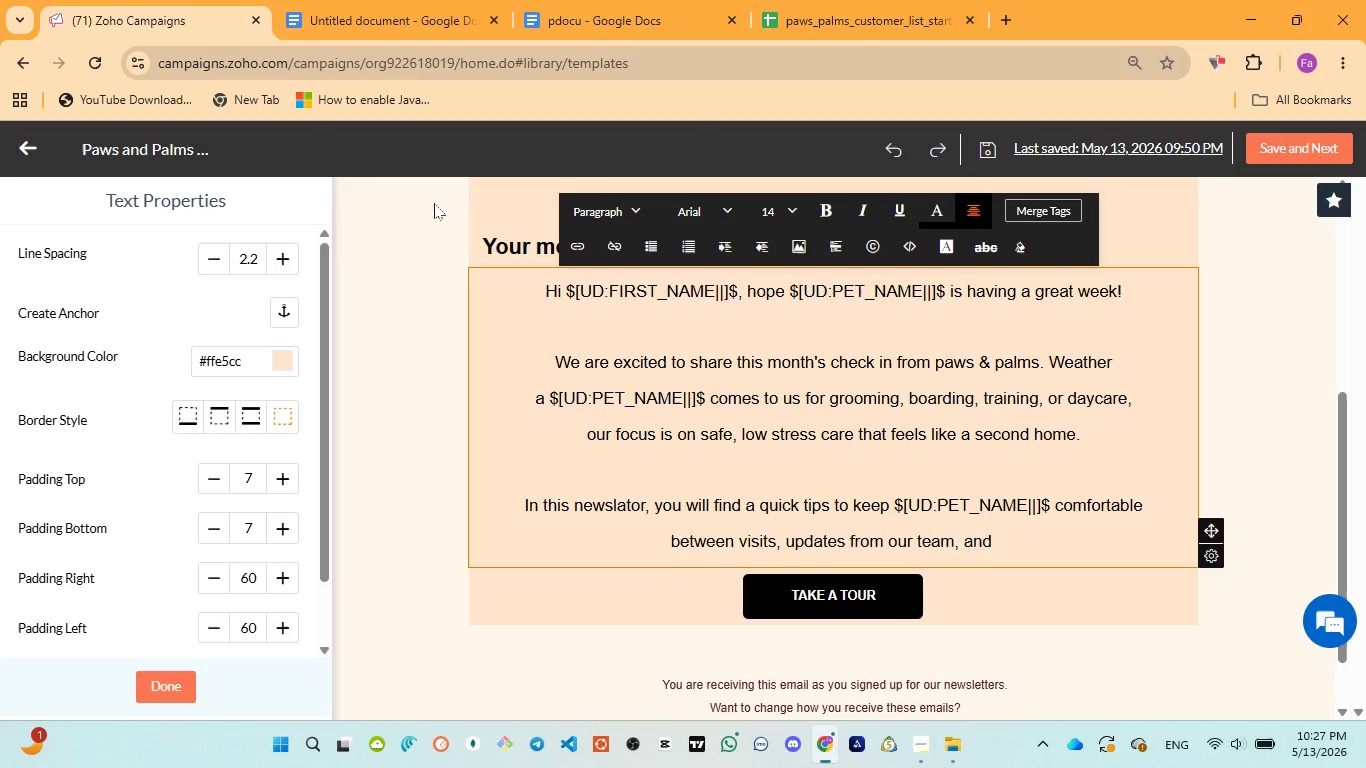 
type(our )
 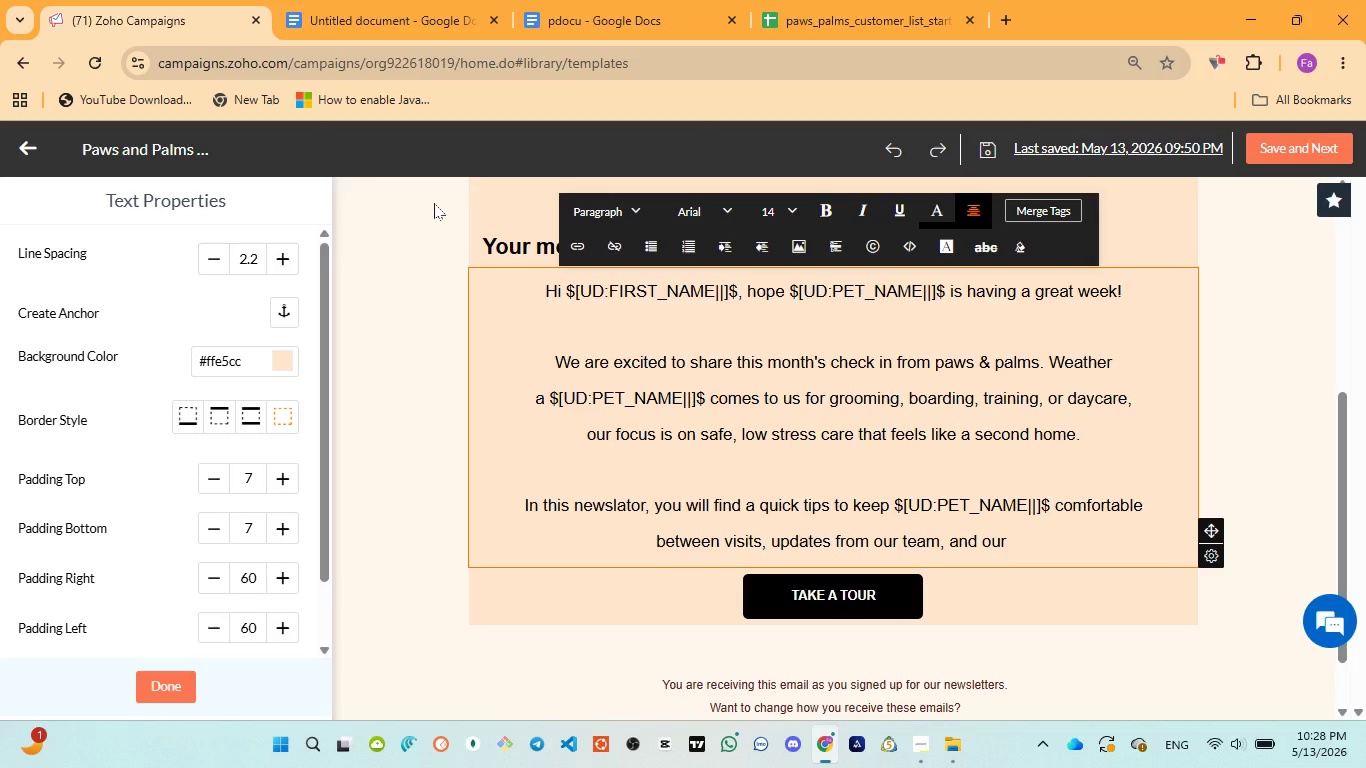 
wait(21.56)
 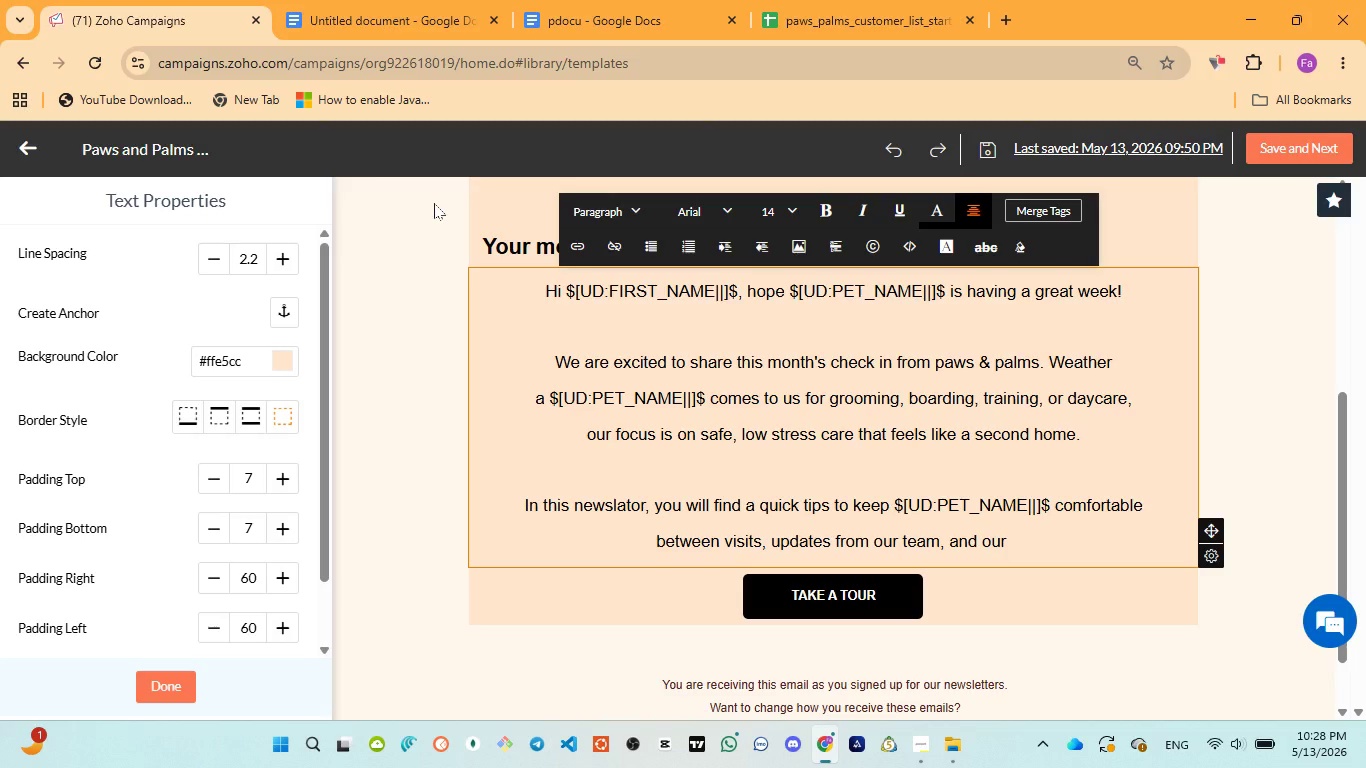 
type(breed )
 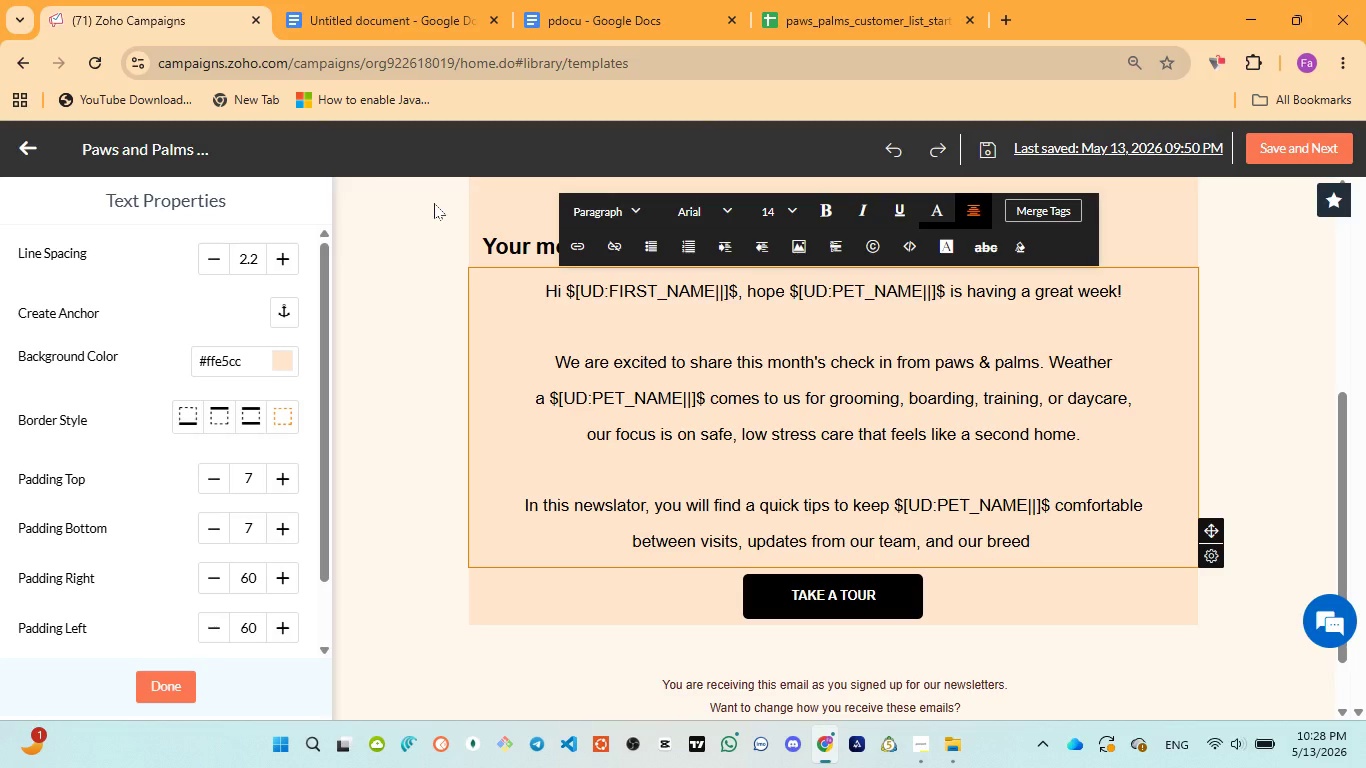 
wait(27.99)
 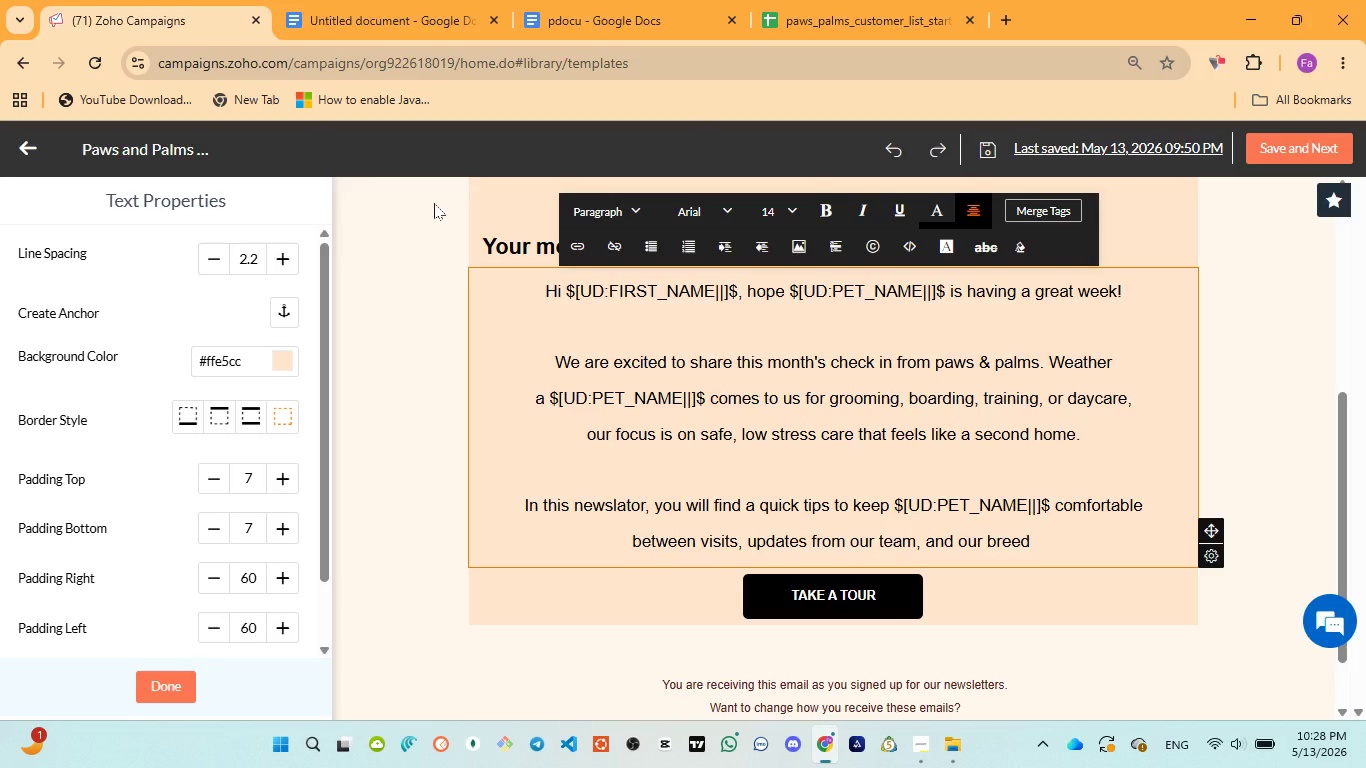 
left_click([588, 15])
 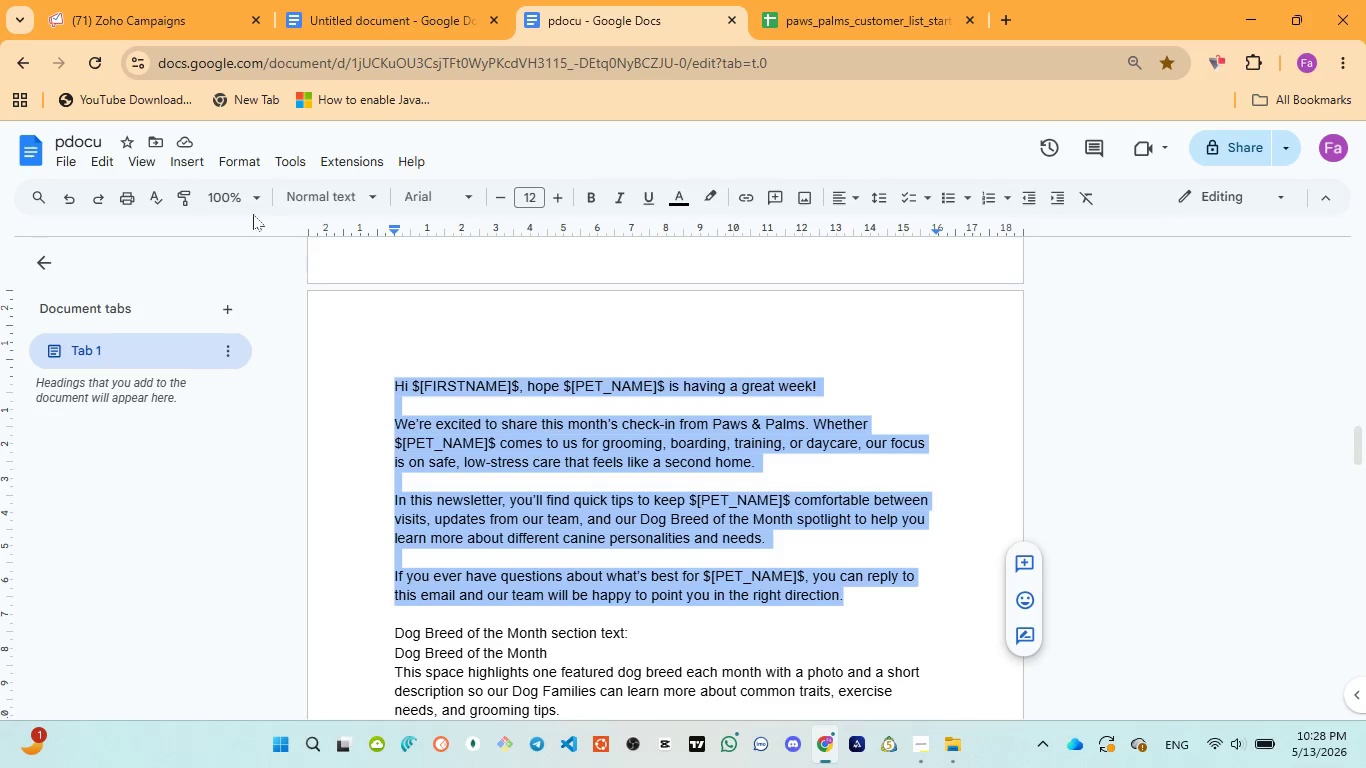 
left_click([154, 25])
 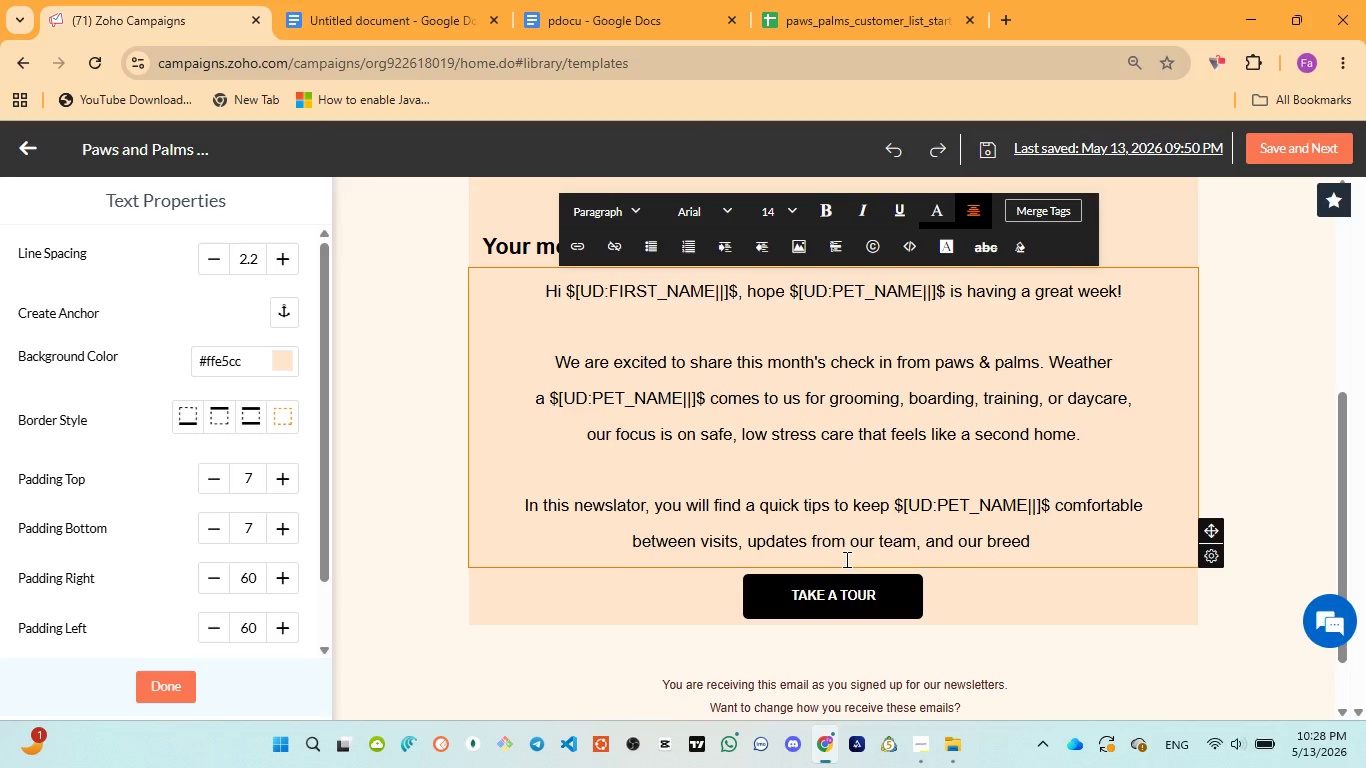 
type(of the month )
 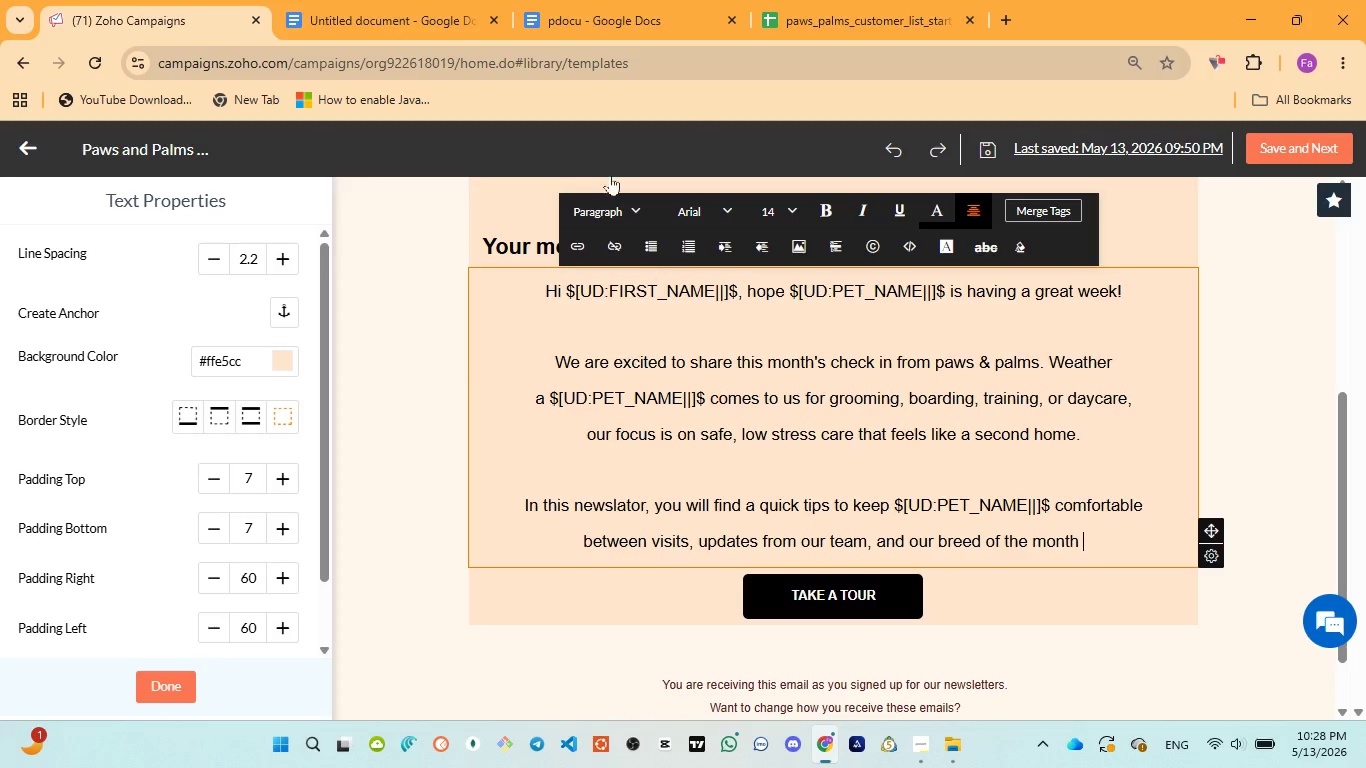 
left_click([538, 22])
 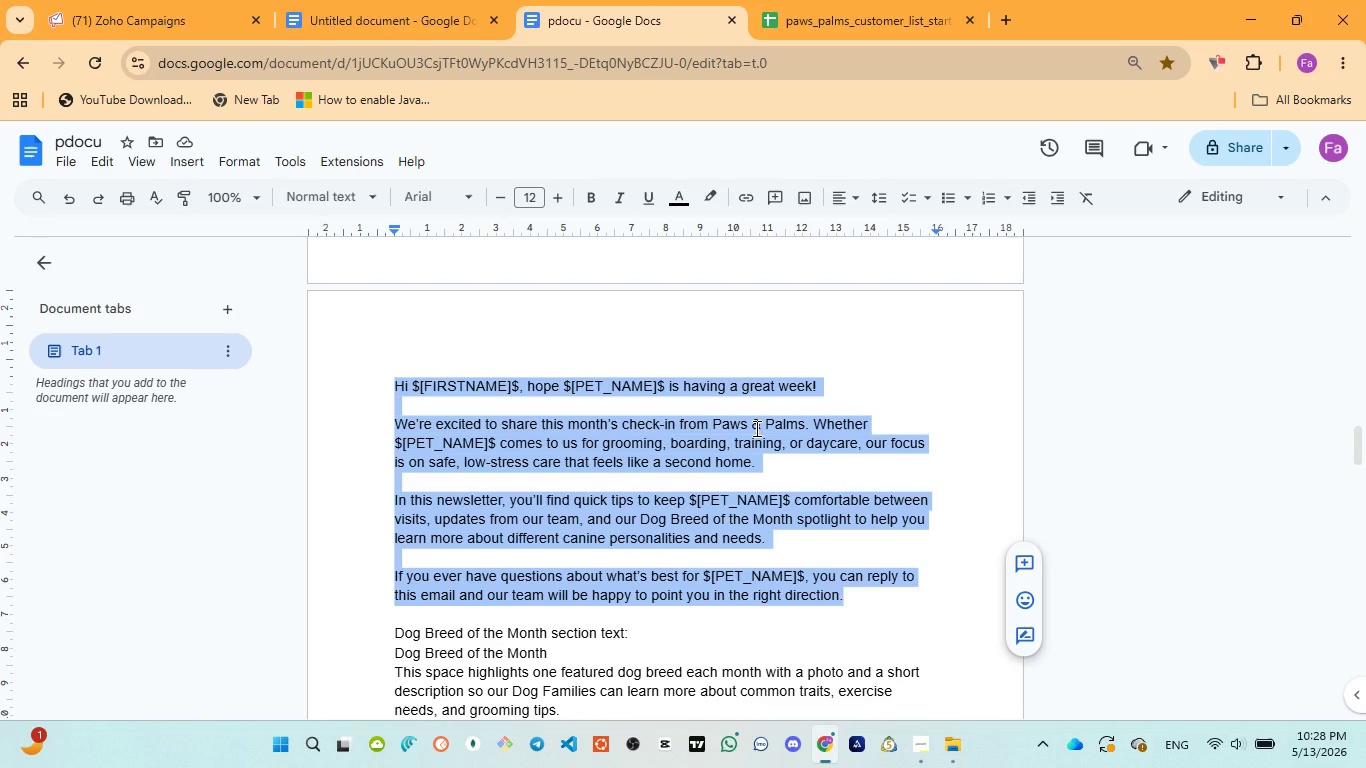 
left_click([211, 12])
 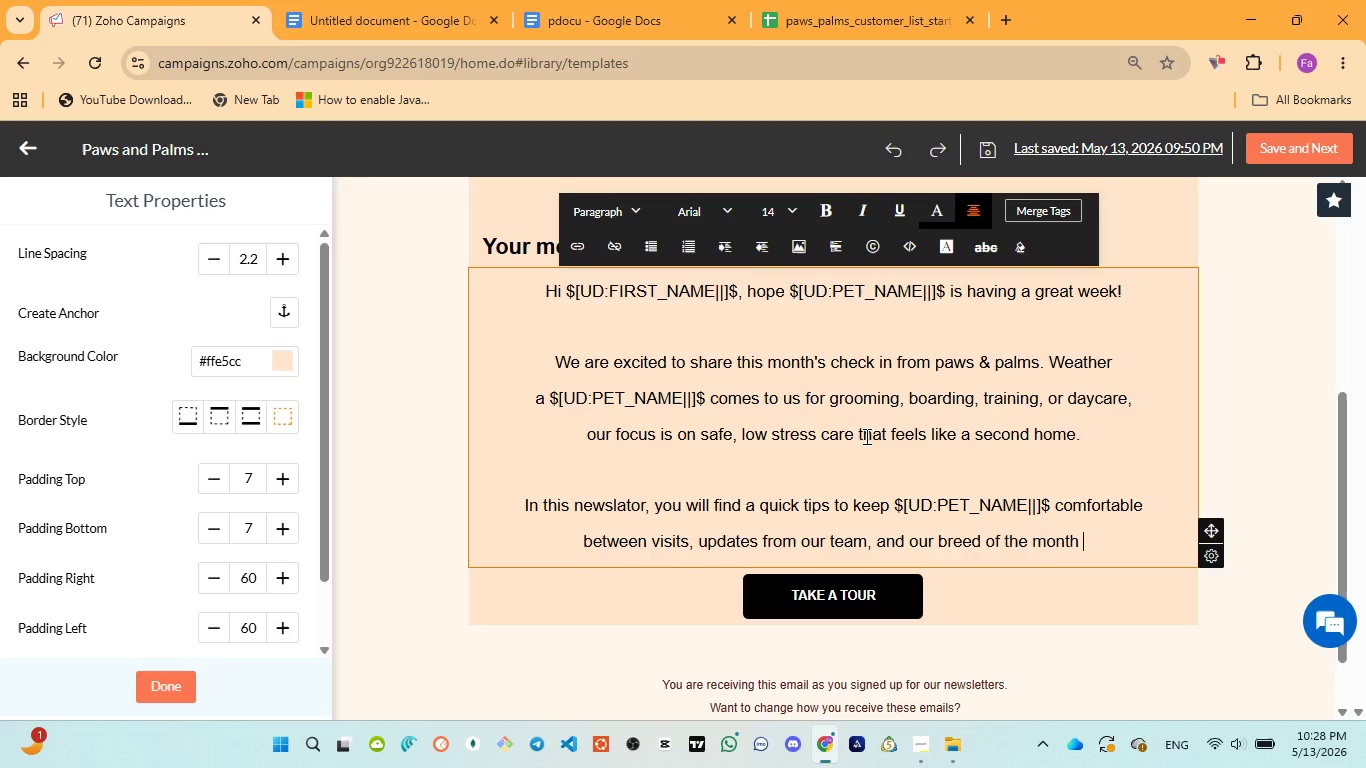 
type(spotlight to help you )
 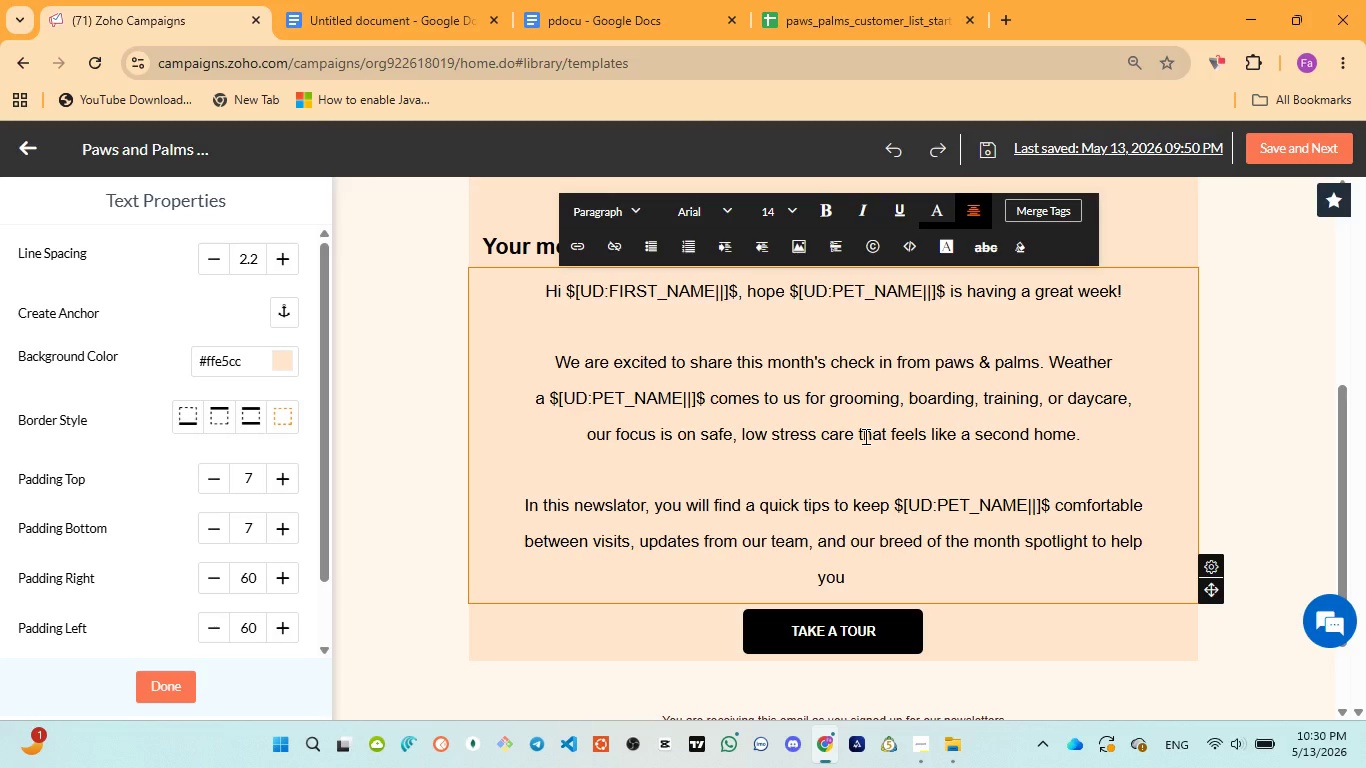 
wait(78.58)
 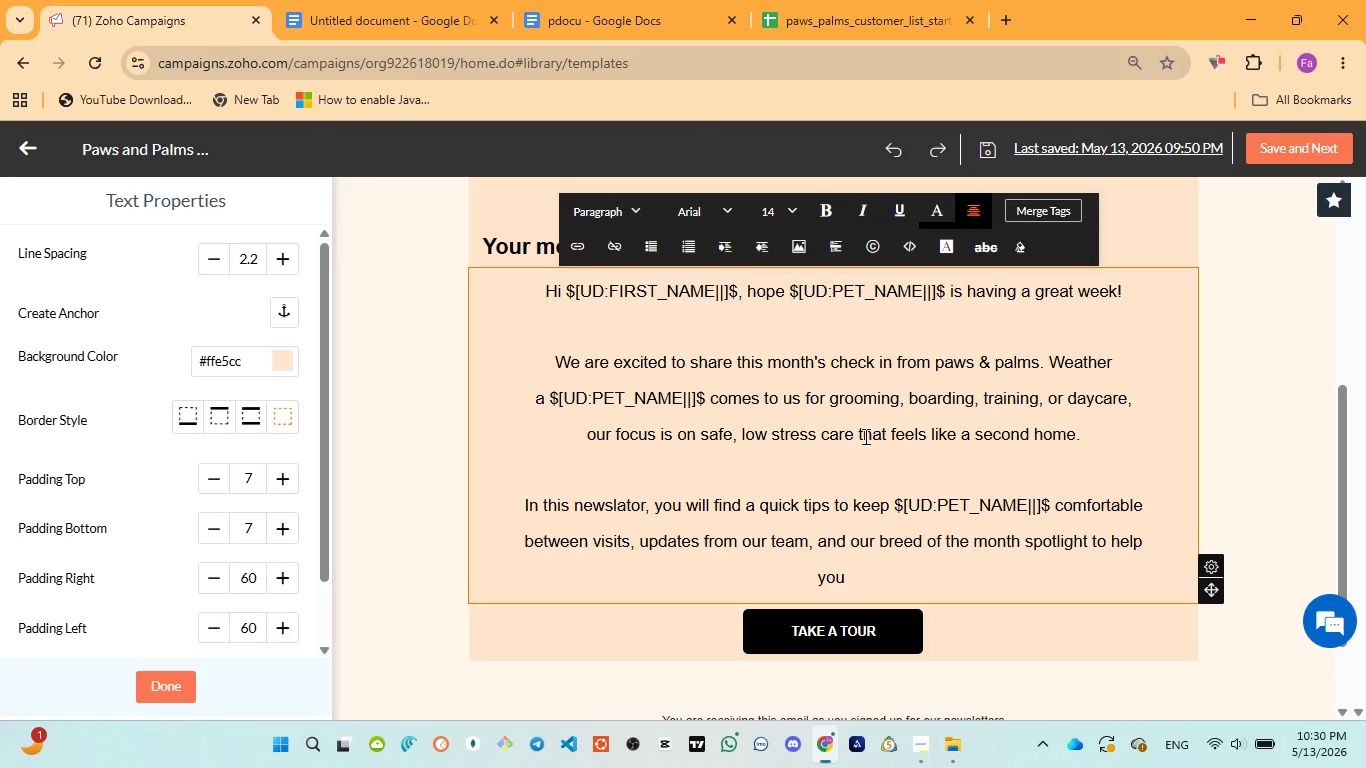 
left_click([127, 0])
 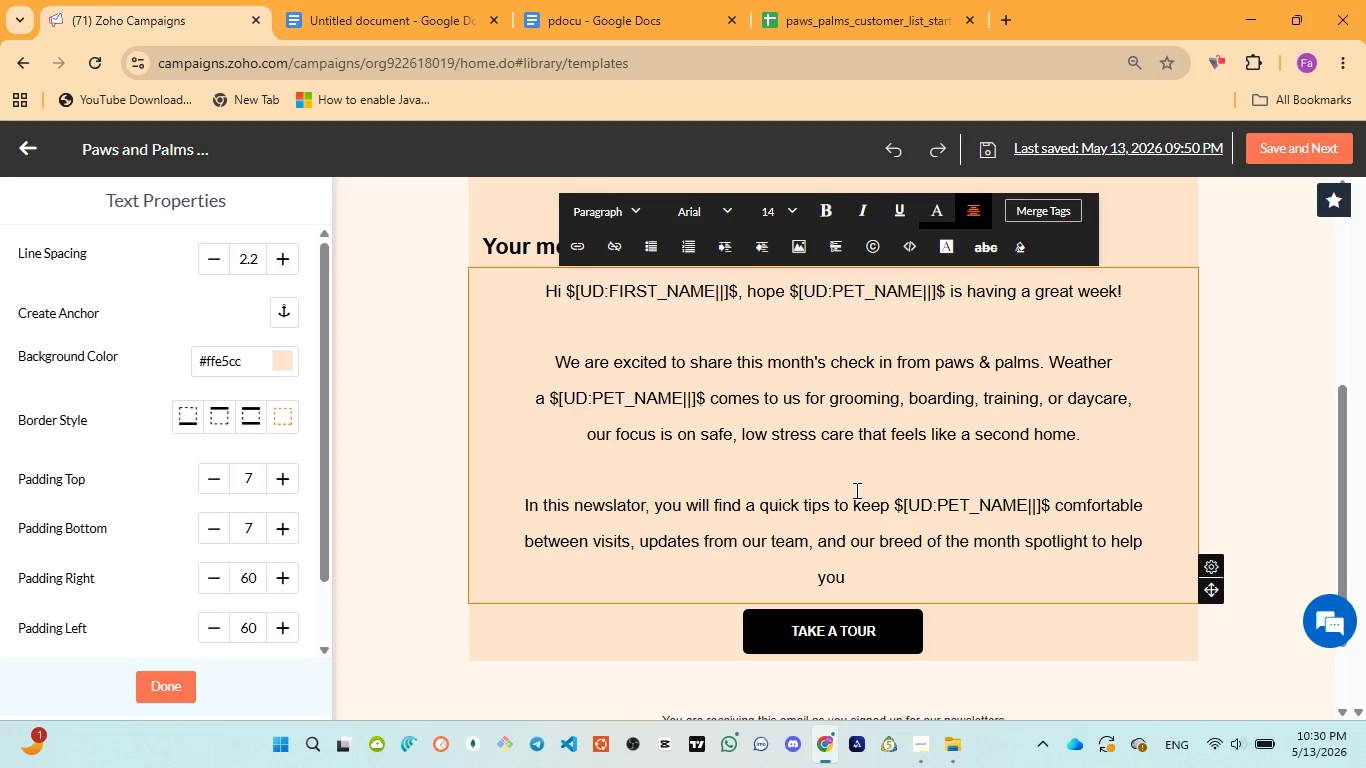 
type(learn )
 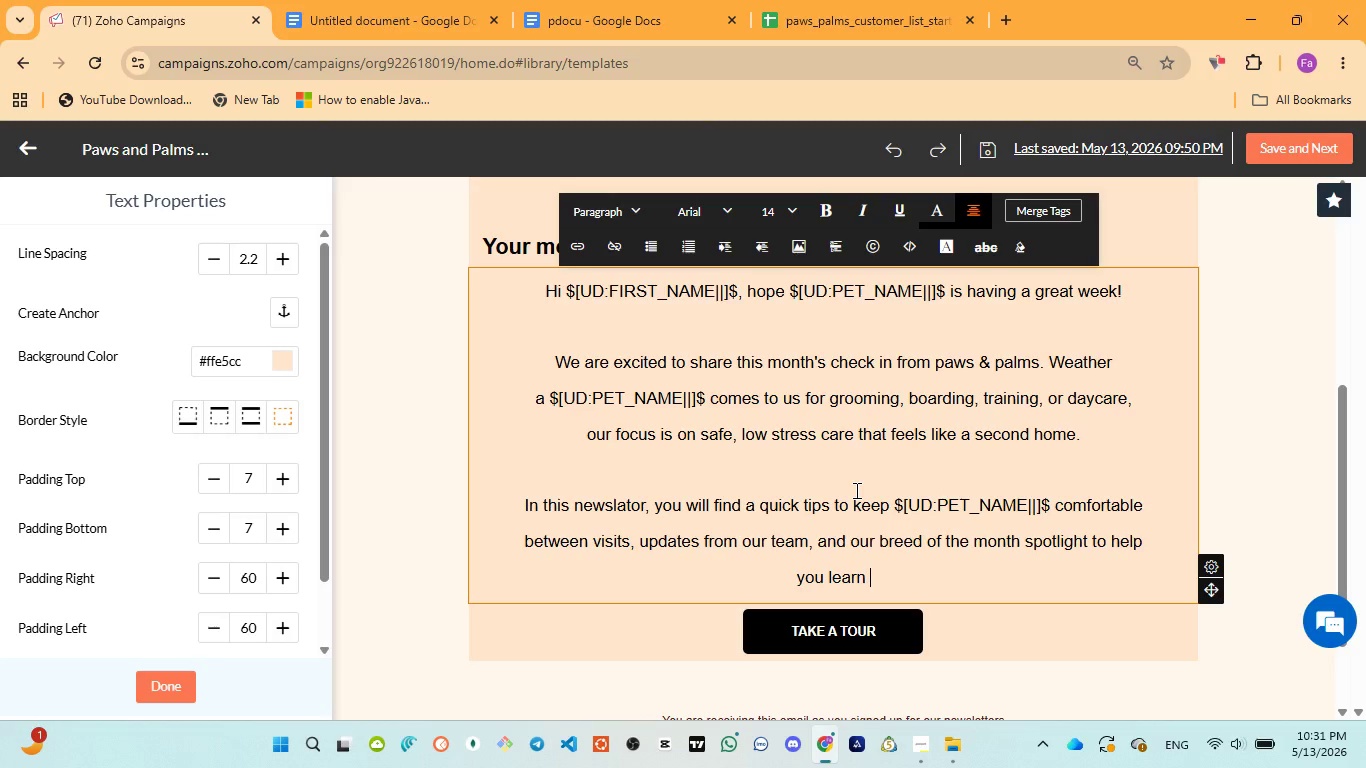 
wait(39.0)
 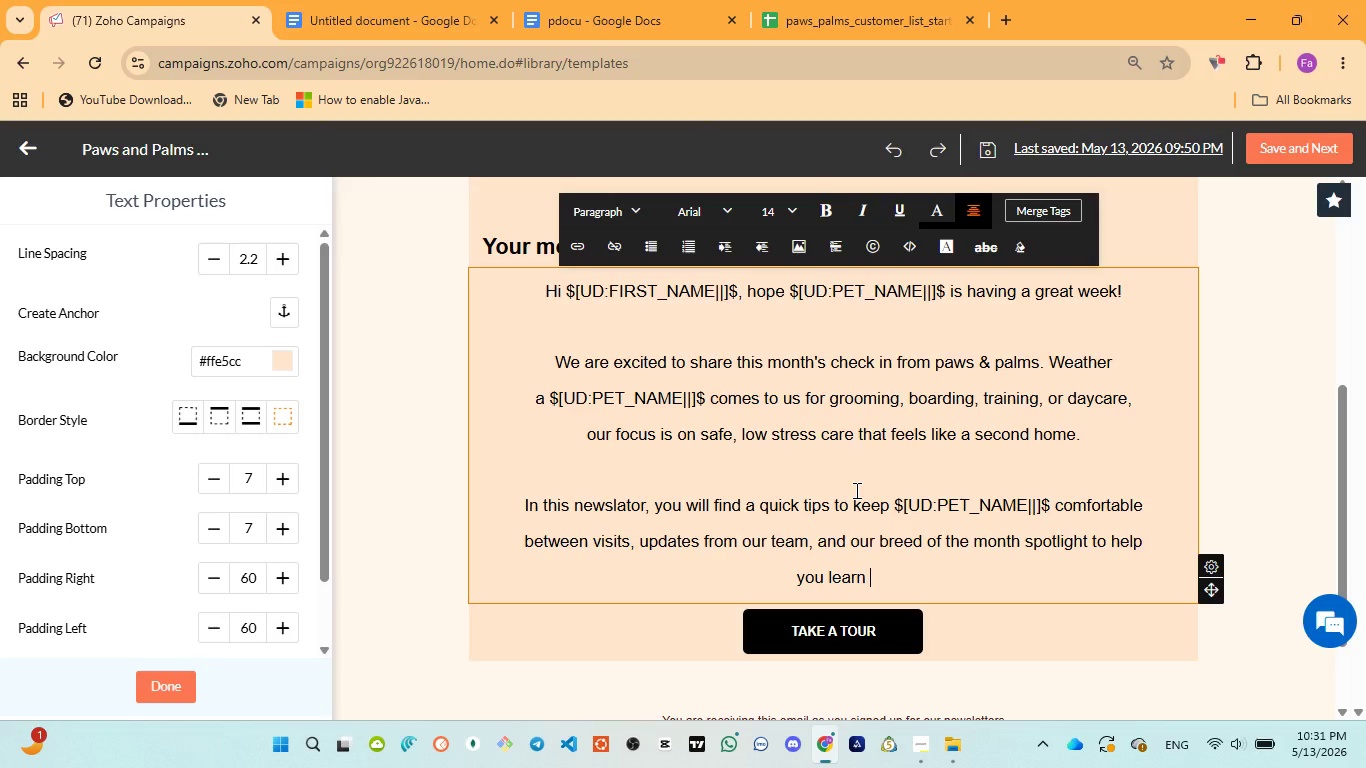 
type(more )
 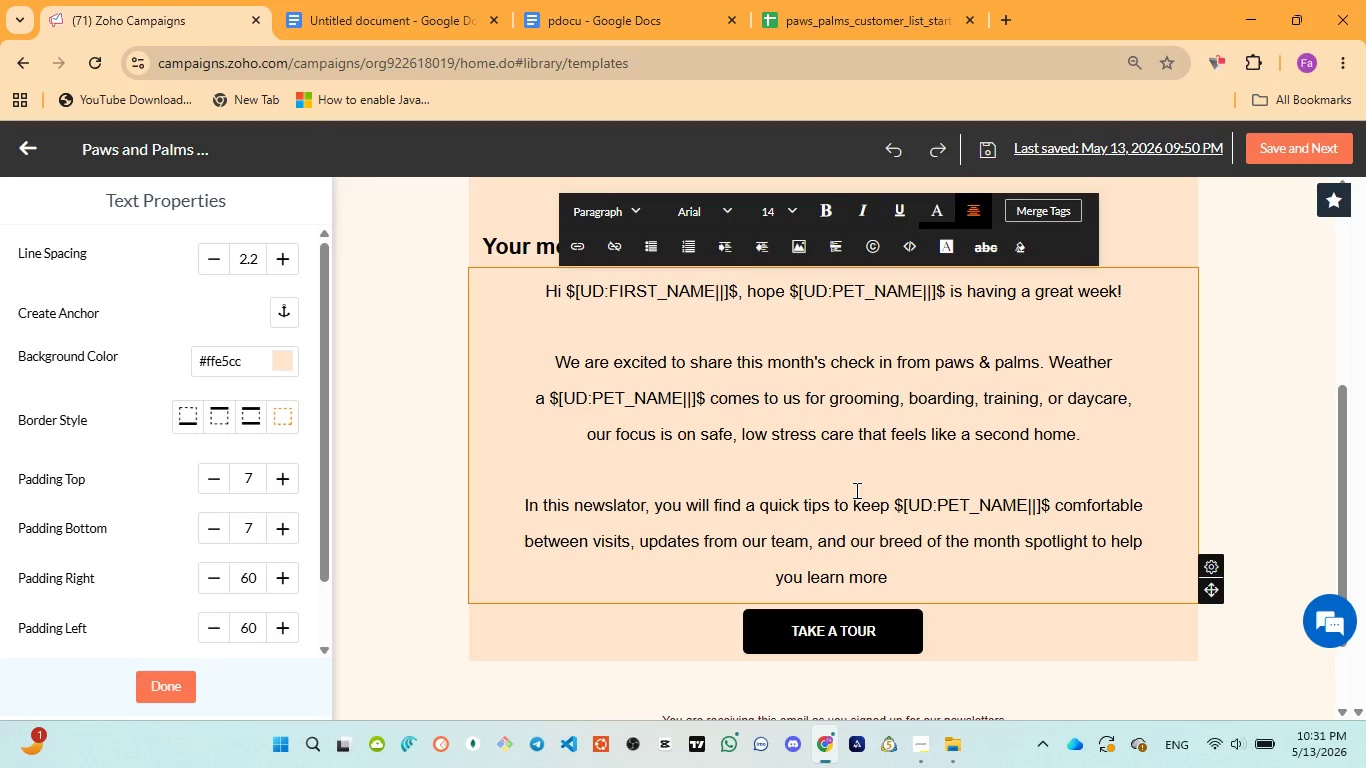 
wait(5.17)
 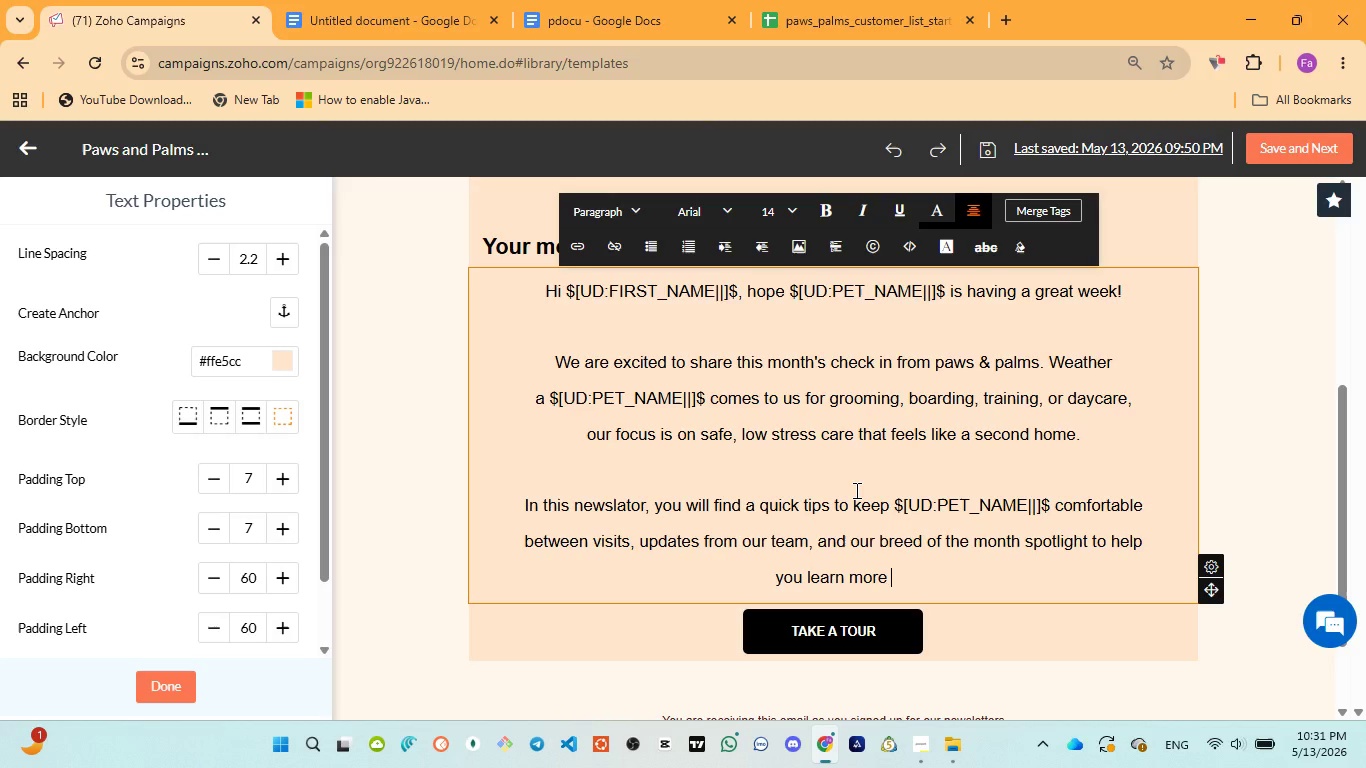 
left_click([593, 18])
 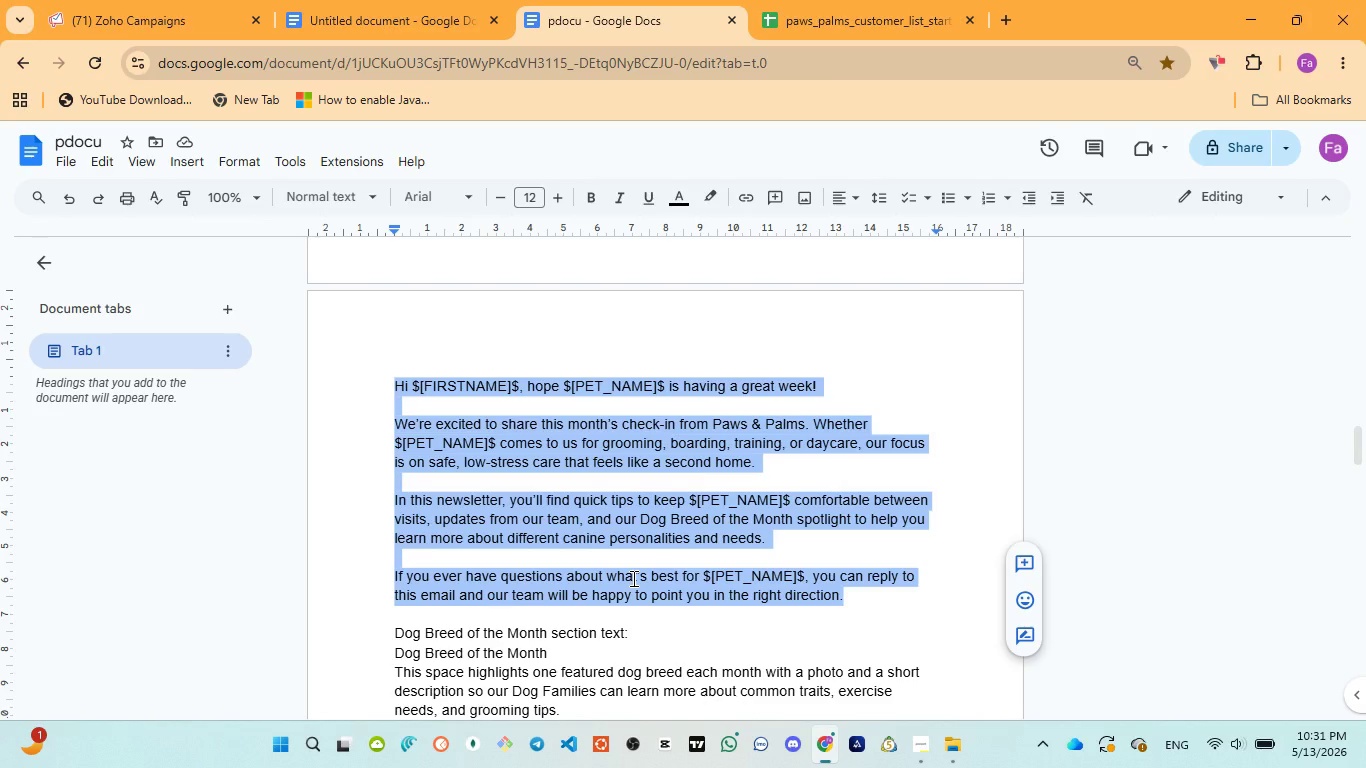 
wait(10.27)
 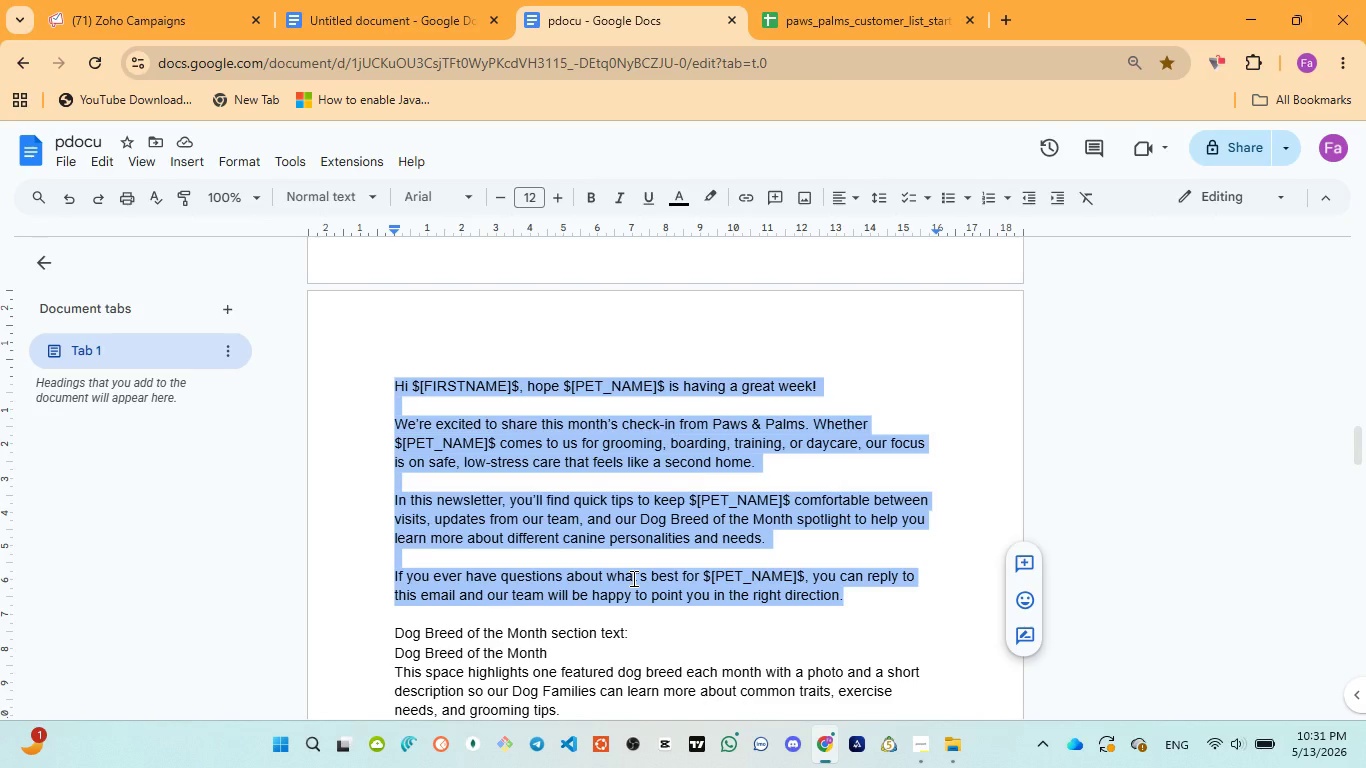 
left_click([165, 17])
 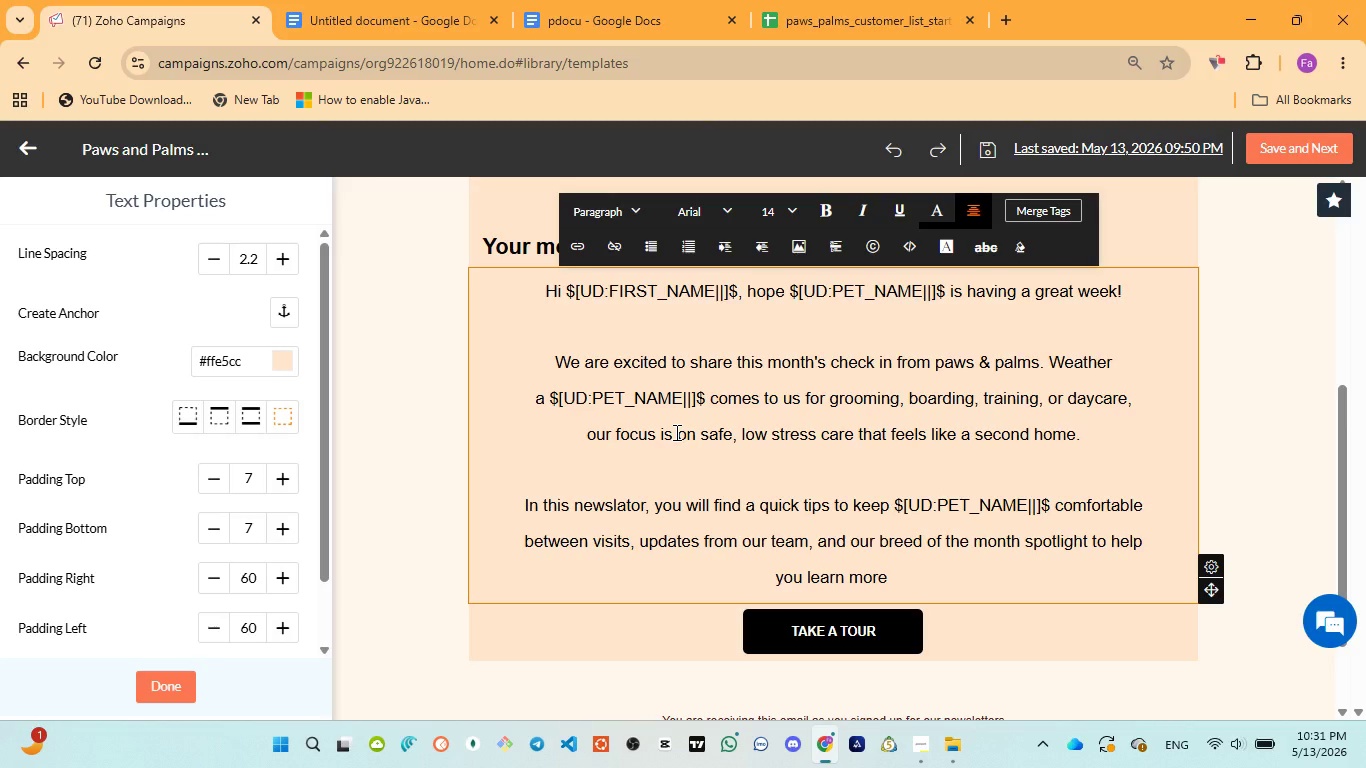 
type(about )
 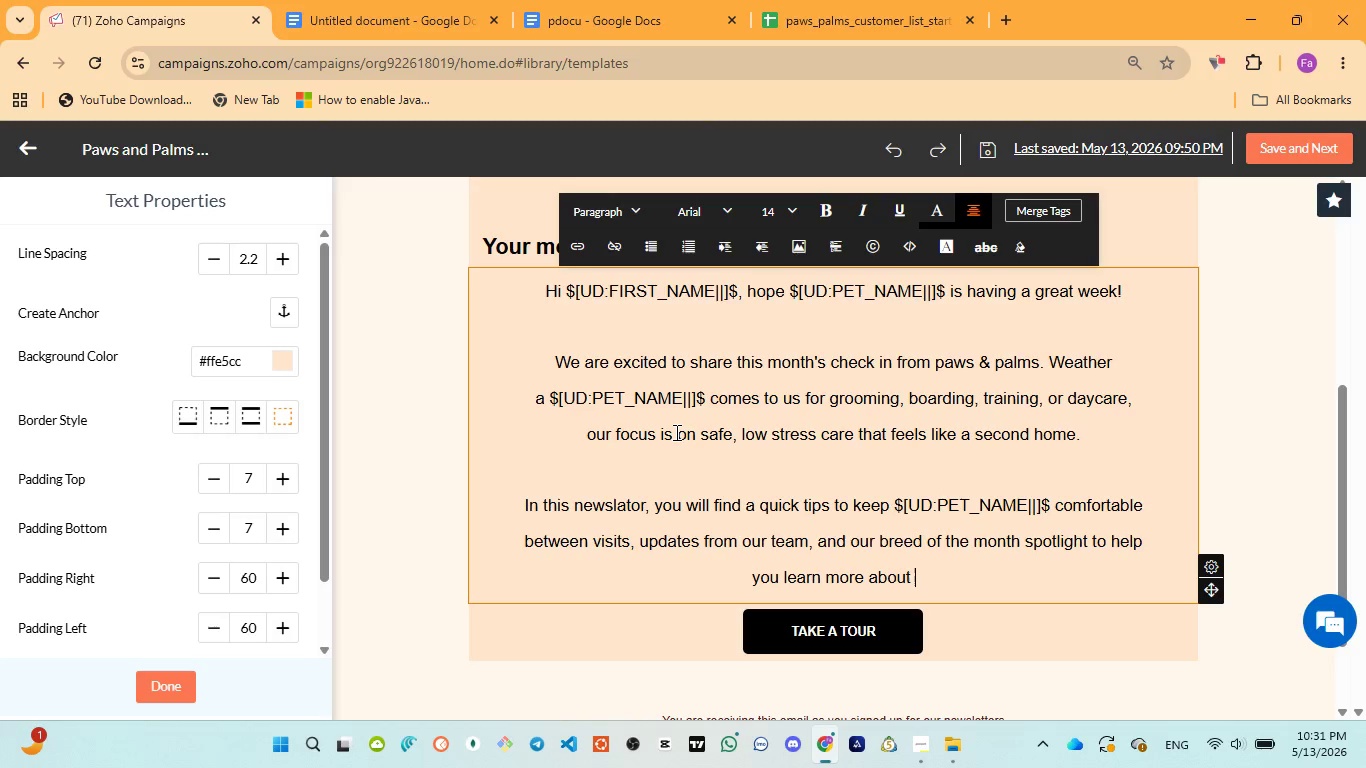 
wait(17.62)
 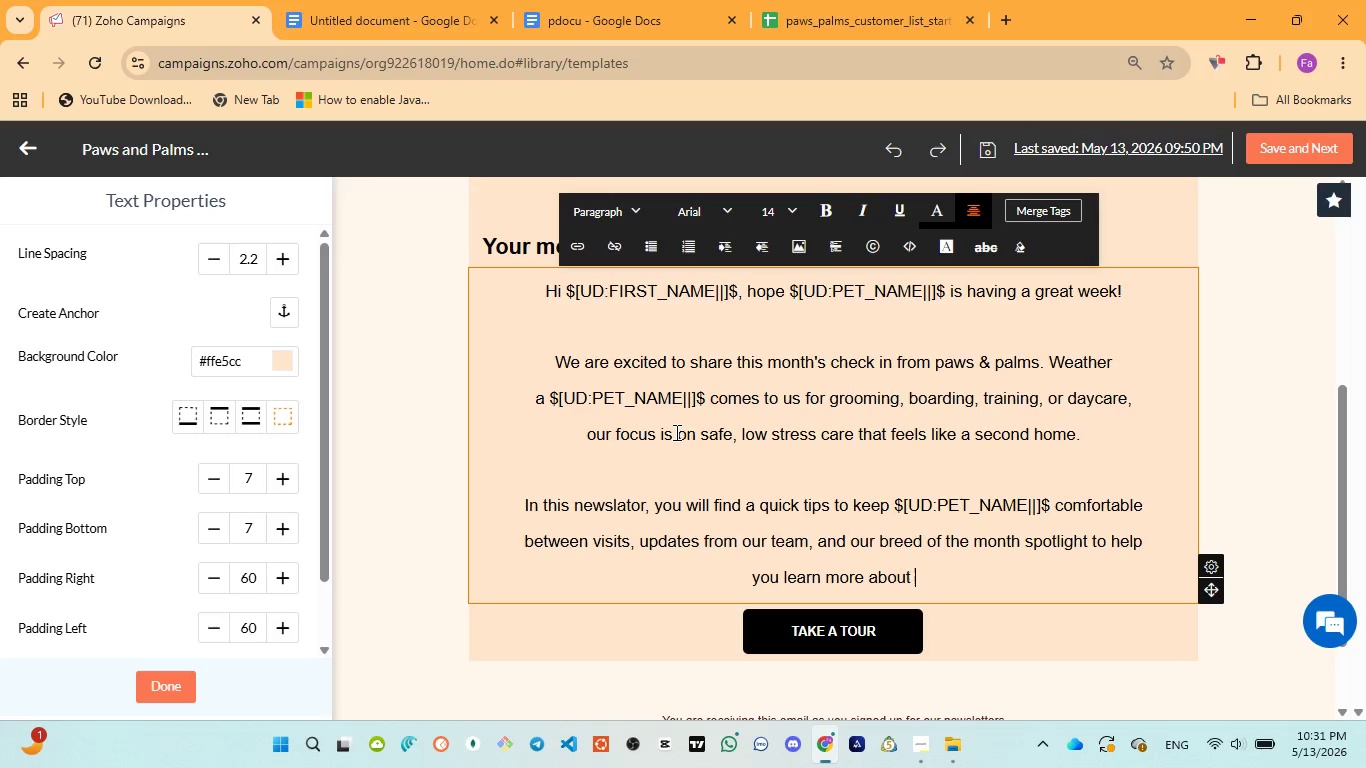 
type(different canine )
 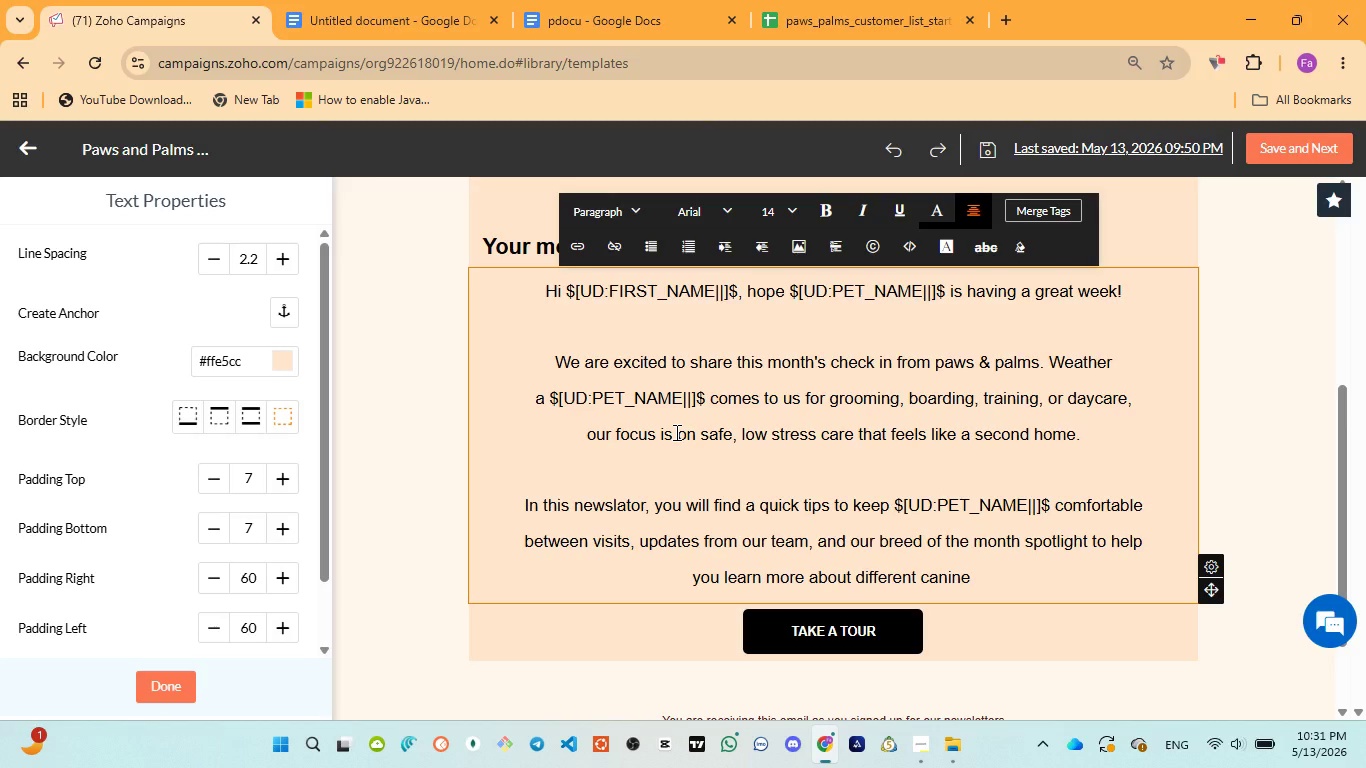 
wait(12.09)
 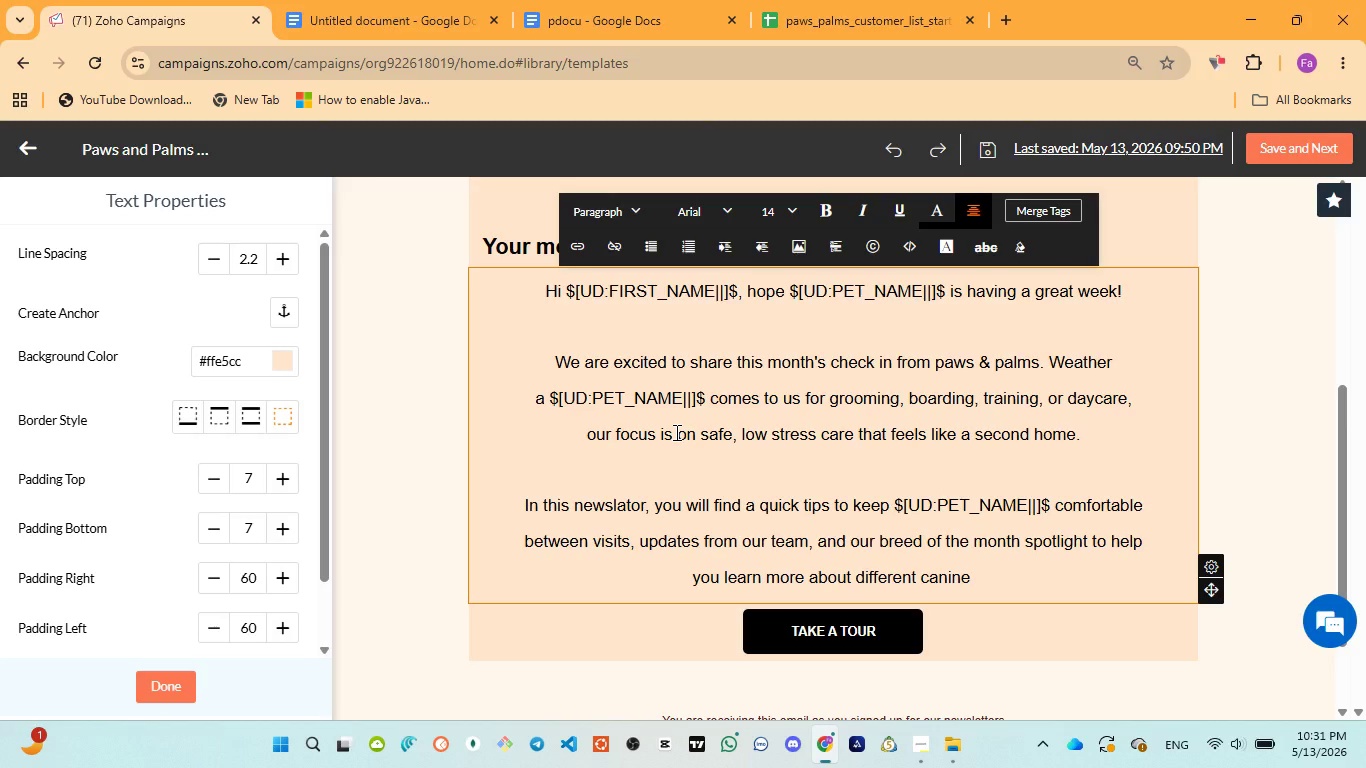 
left_click([913, 639])